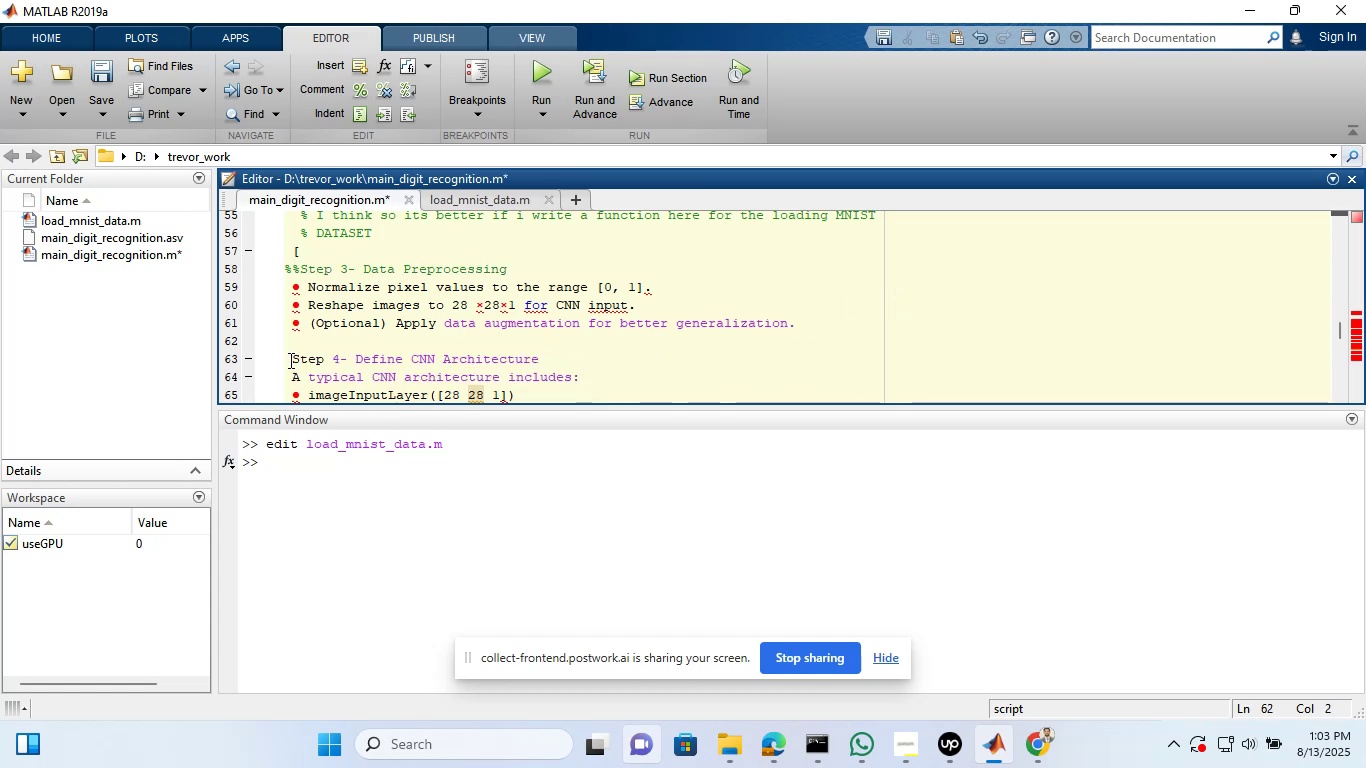 
left_click([289, 359])
 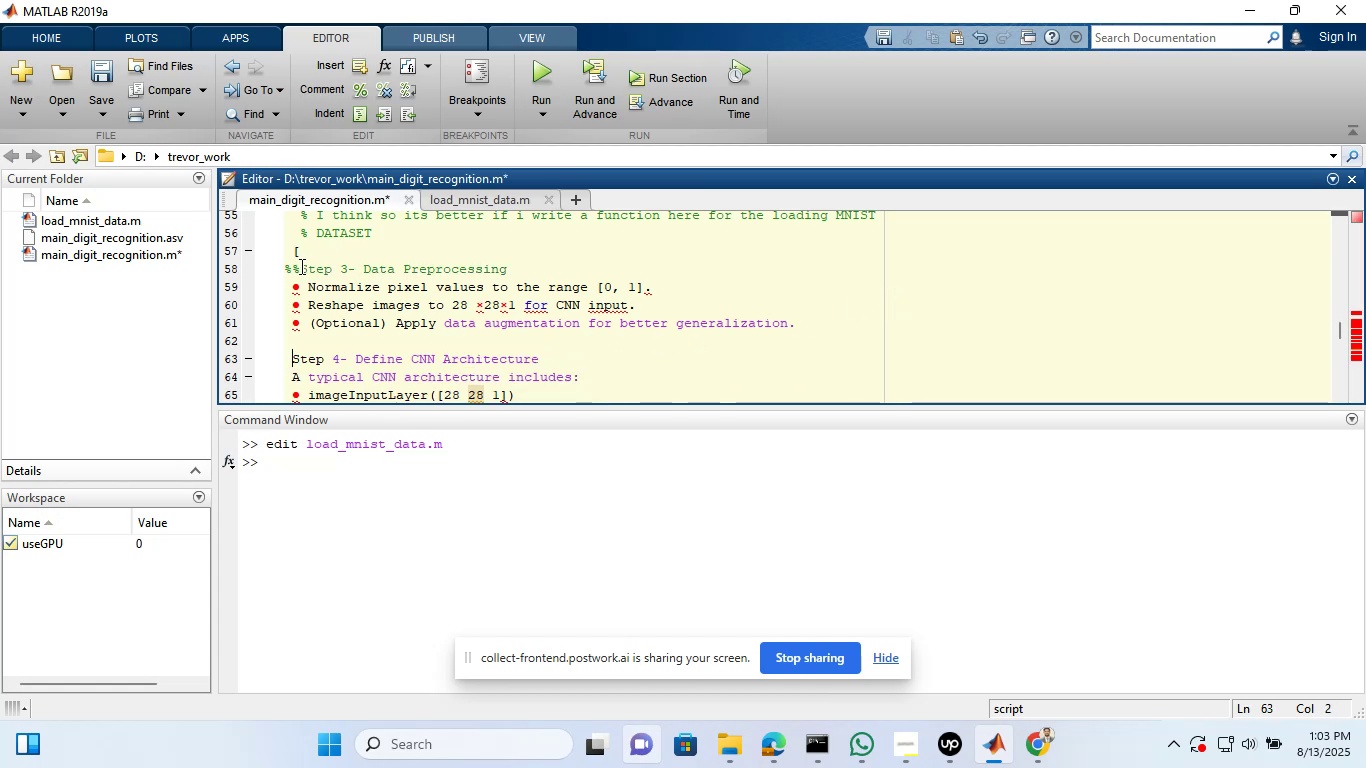 
left_click([300, 266])
 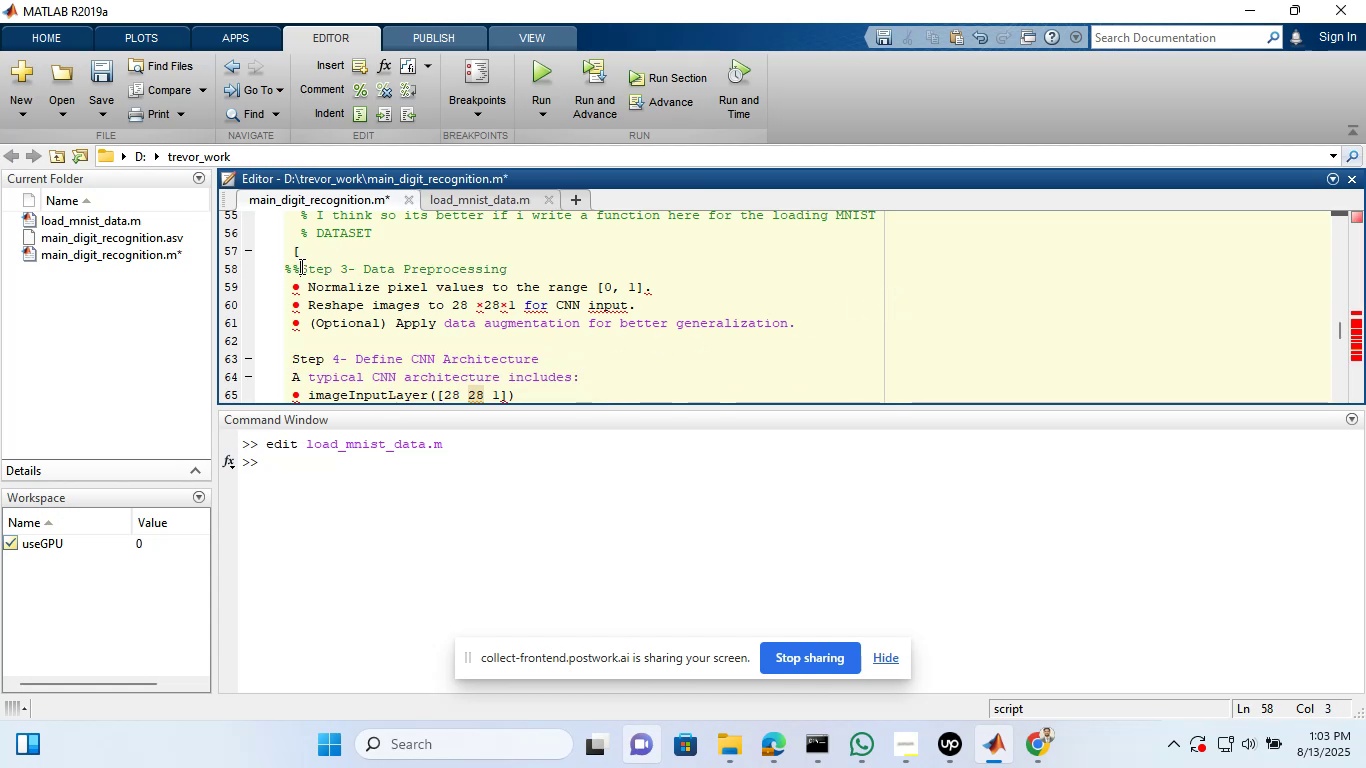 
key(Space)
 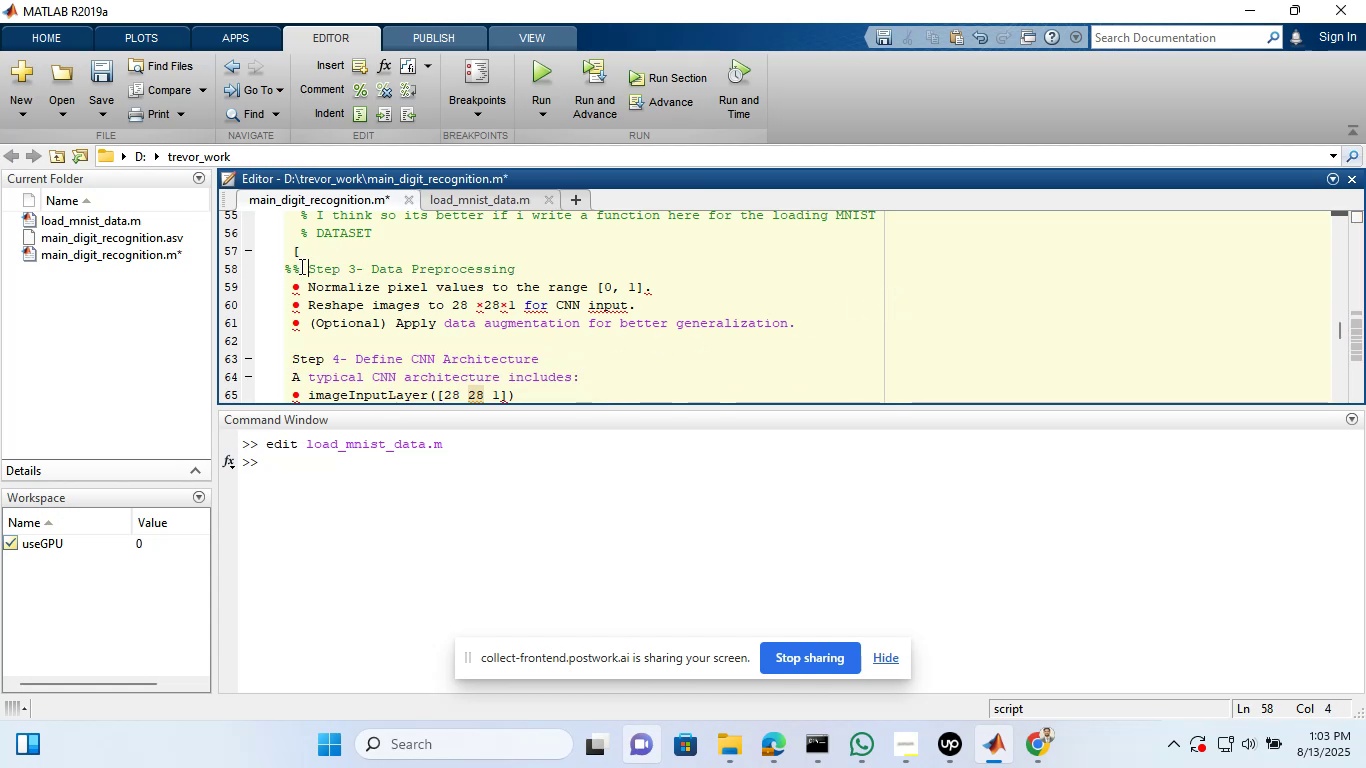 
key(Backspace)
 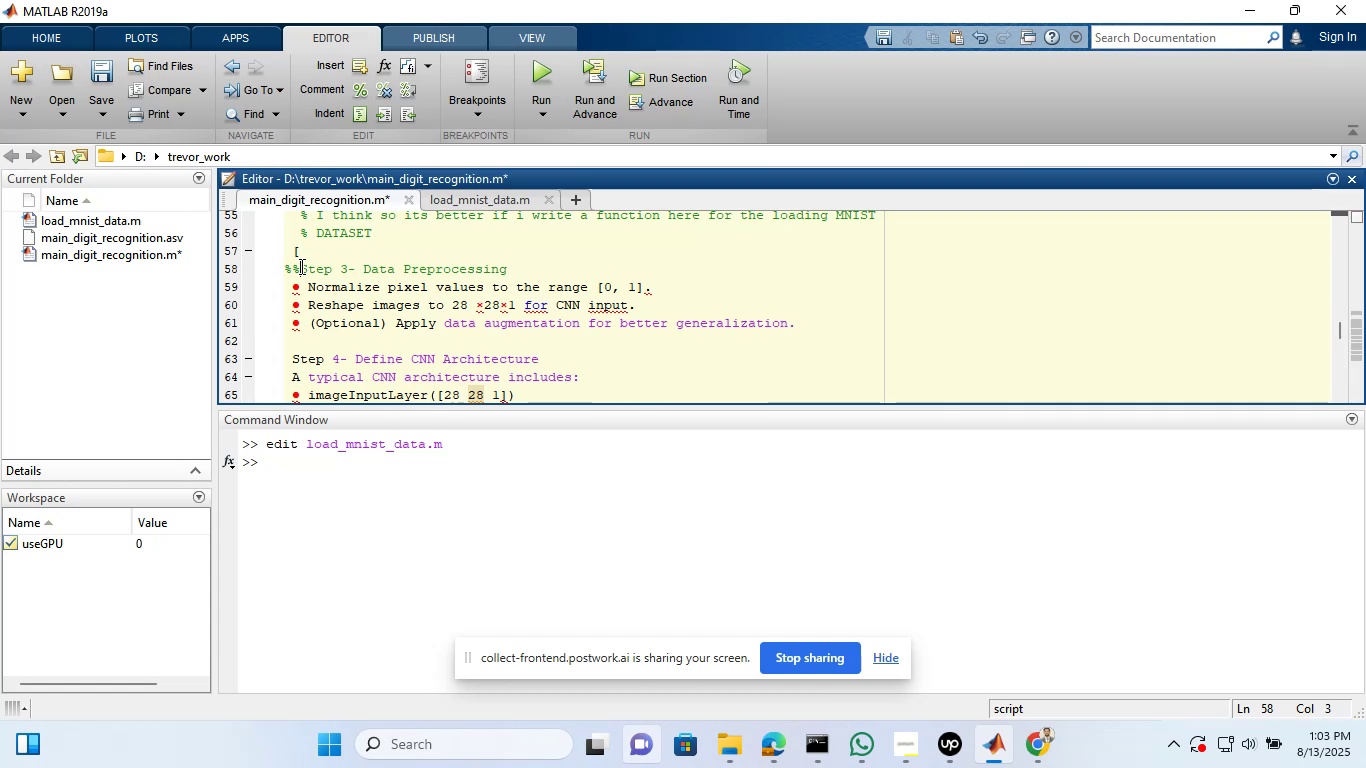 
key(Space)
 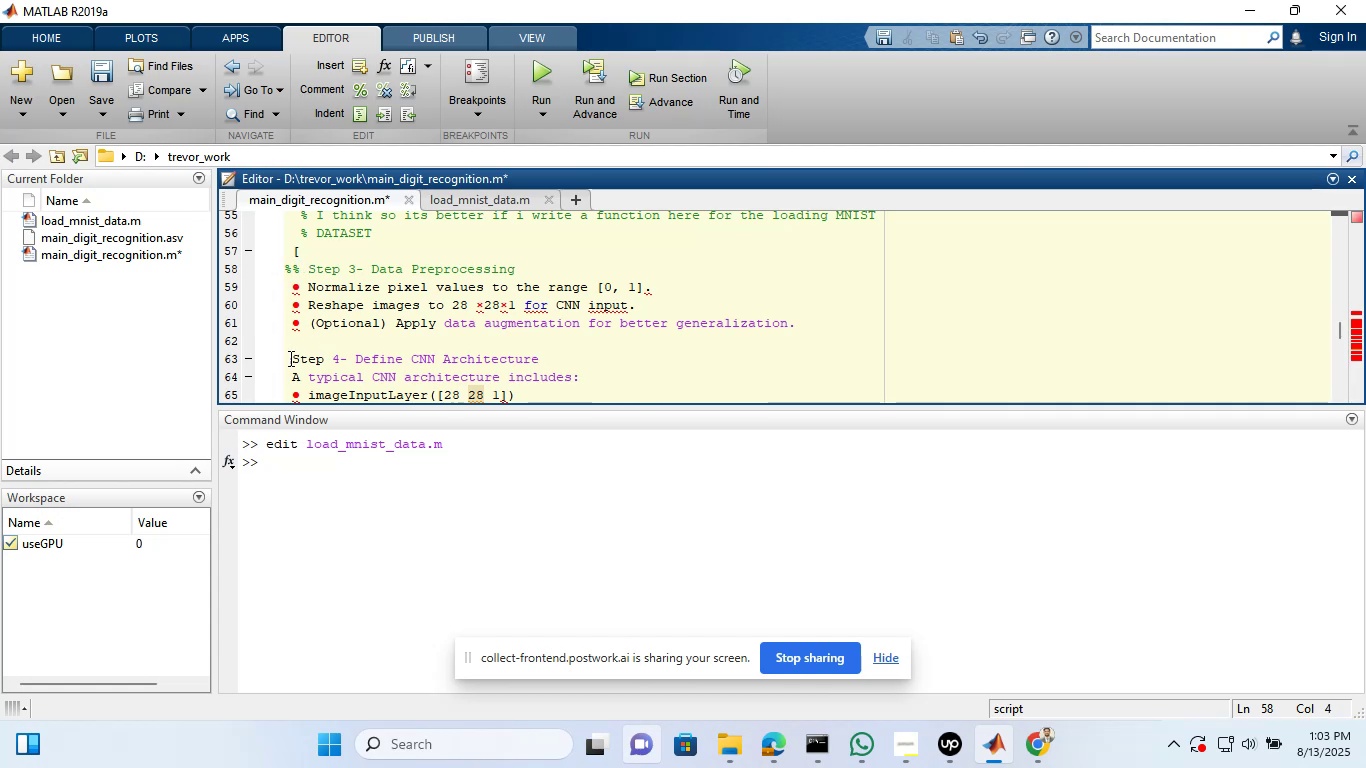 
left_click([291, 358])
 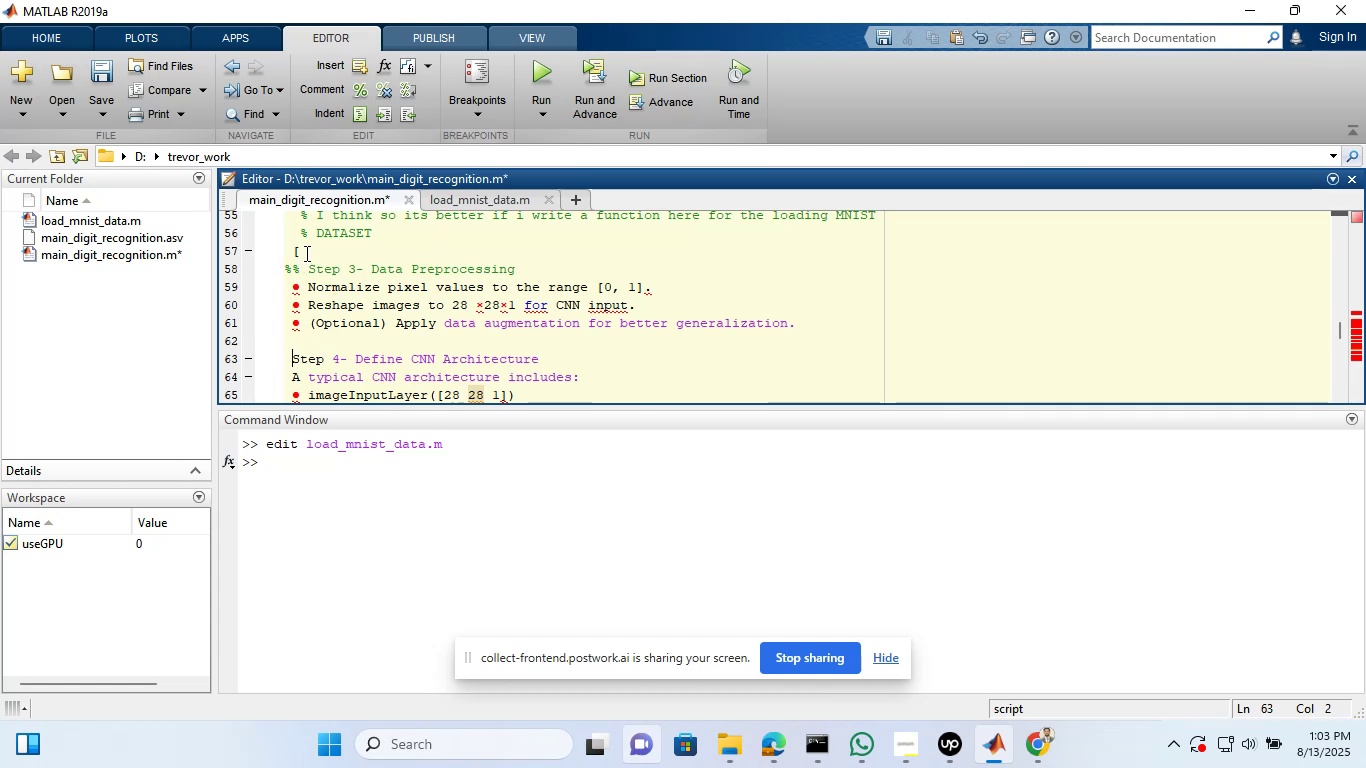 
left_click([307, 256])
 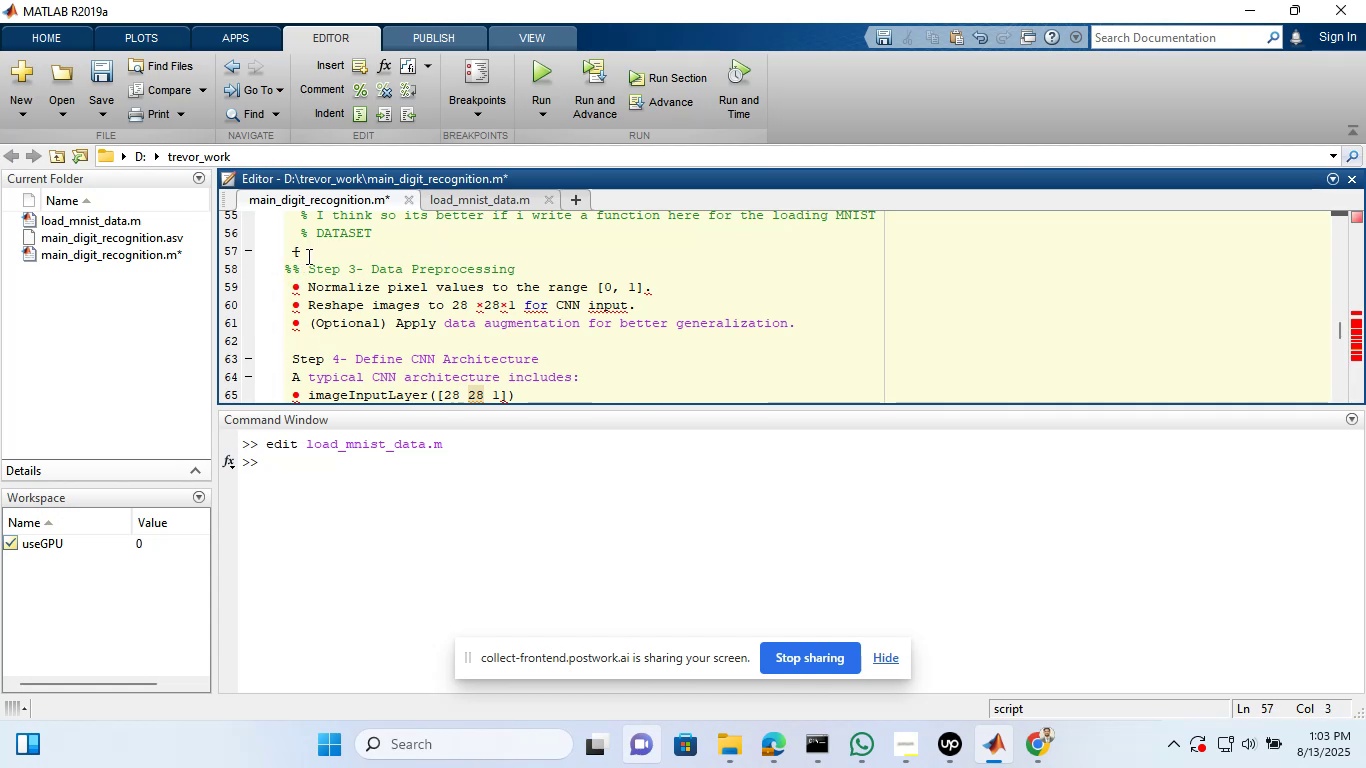 
key(Enter)
 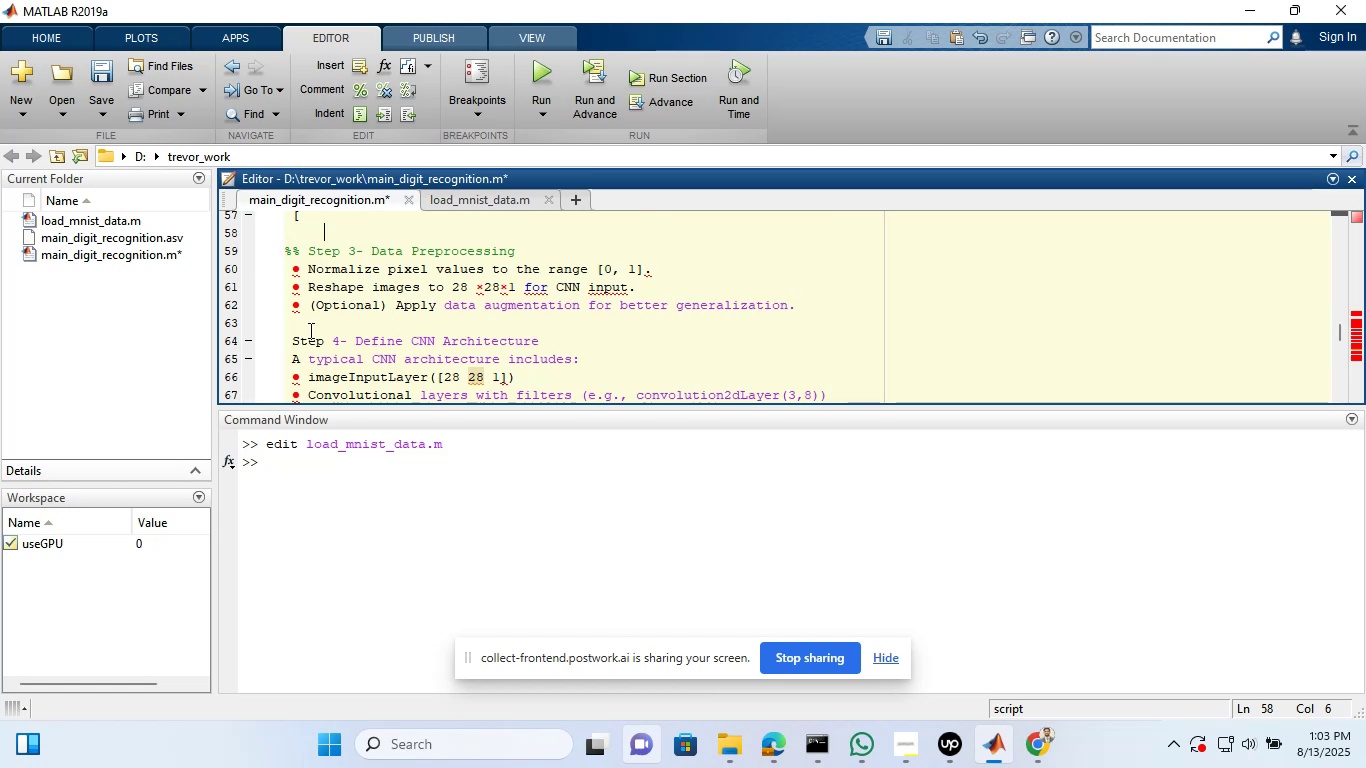 
wait(6.27)
 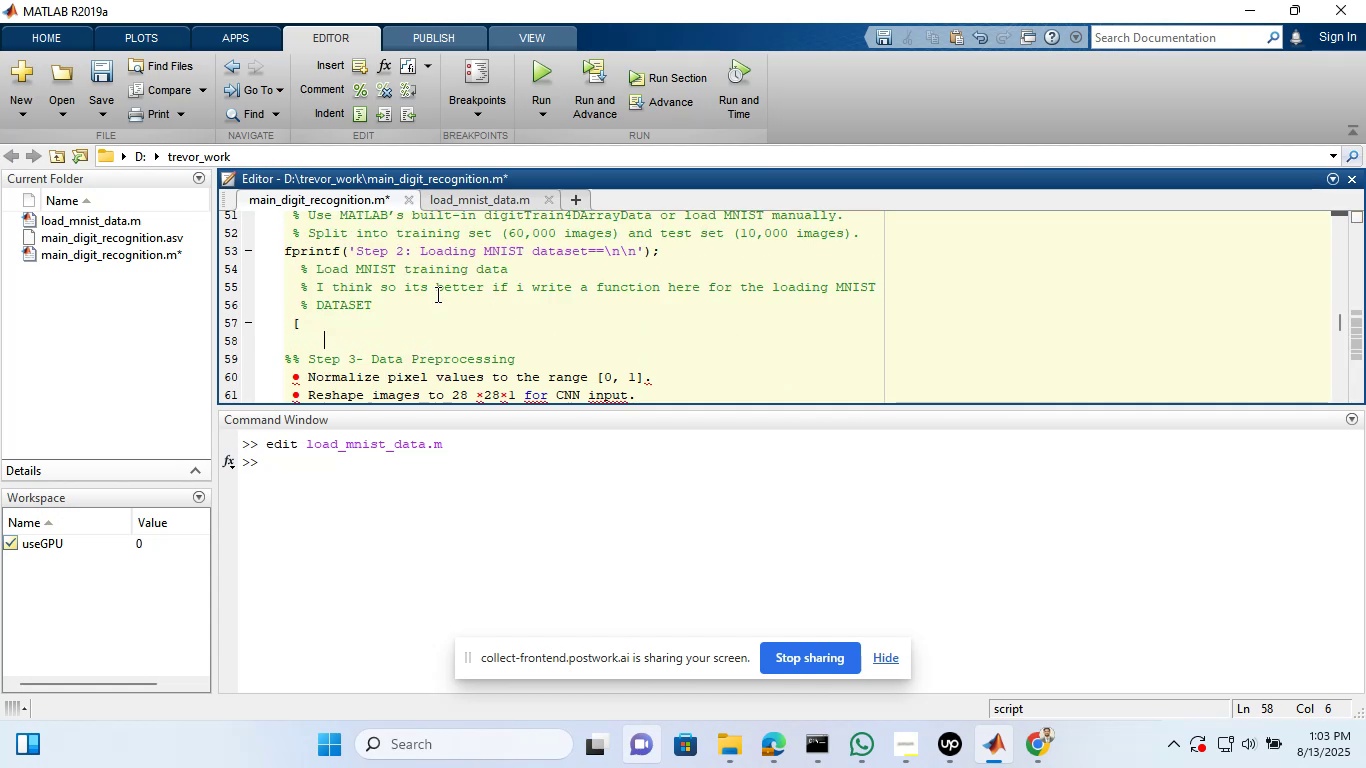 
left_click([288, 335])
 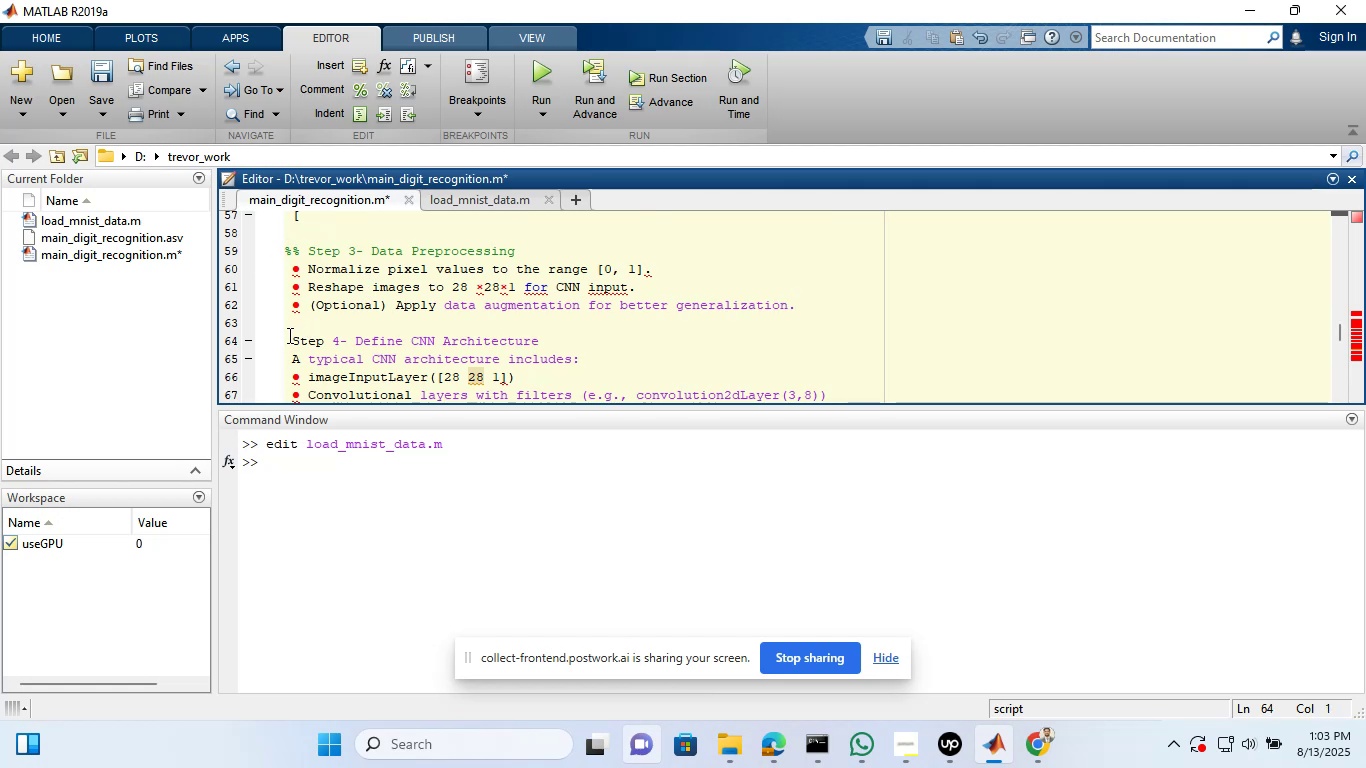 
type(%%)
 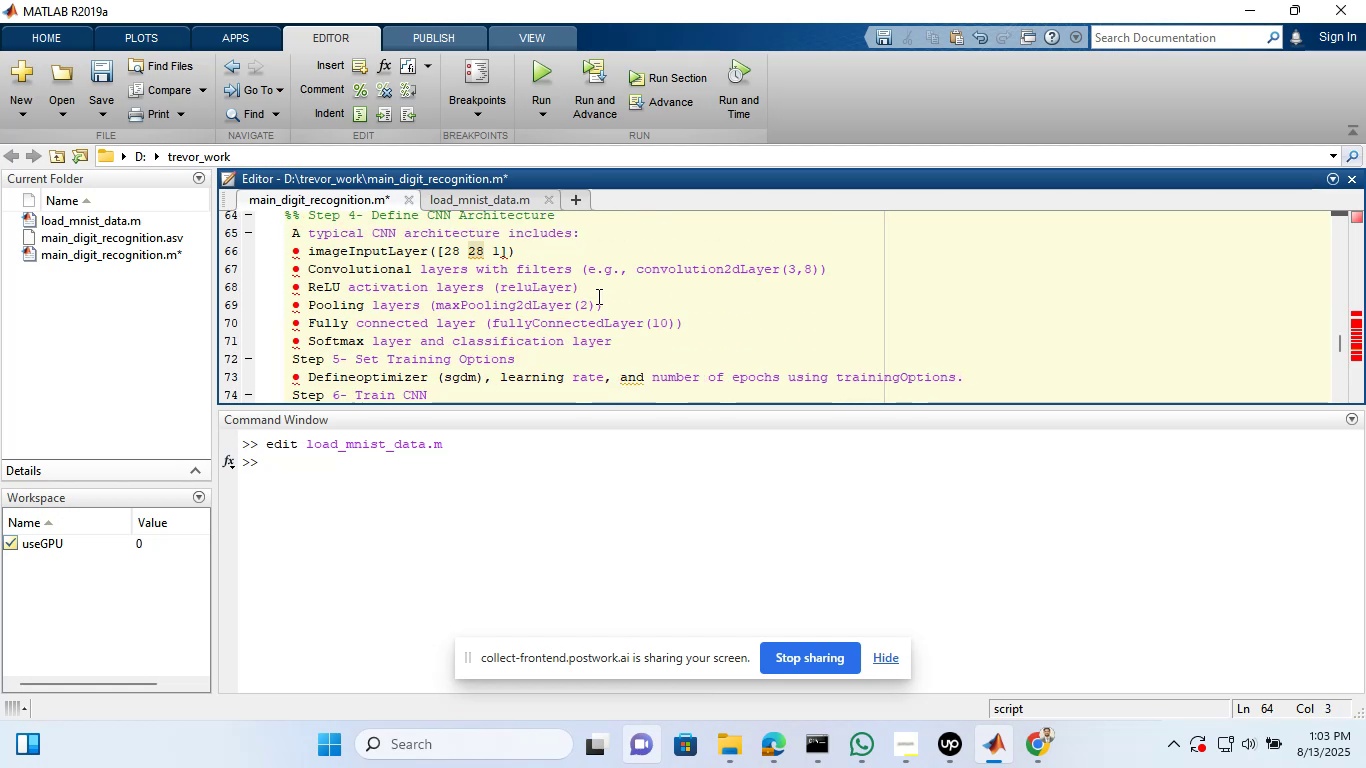 
left_click([632, 340])
 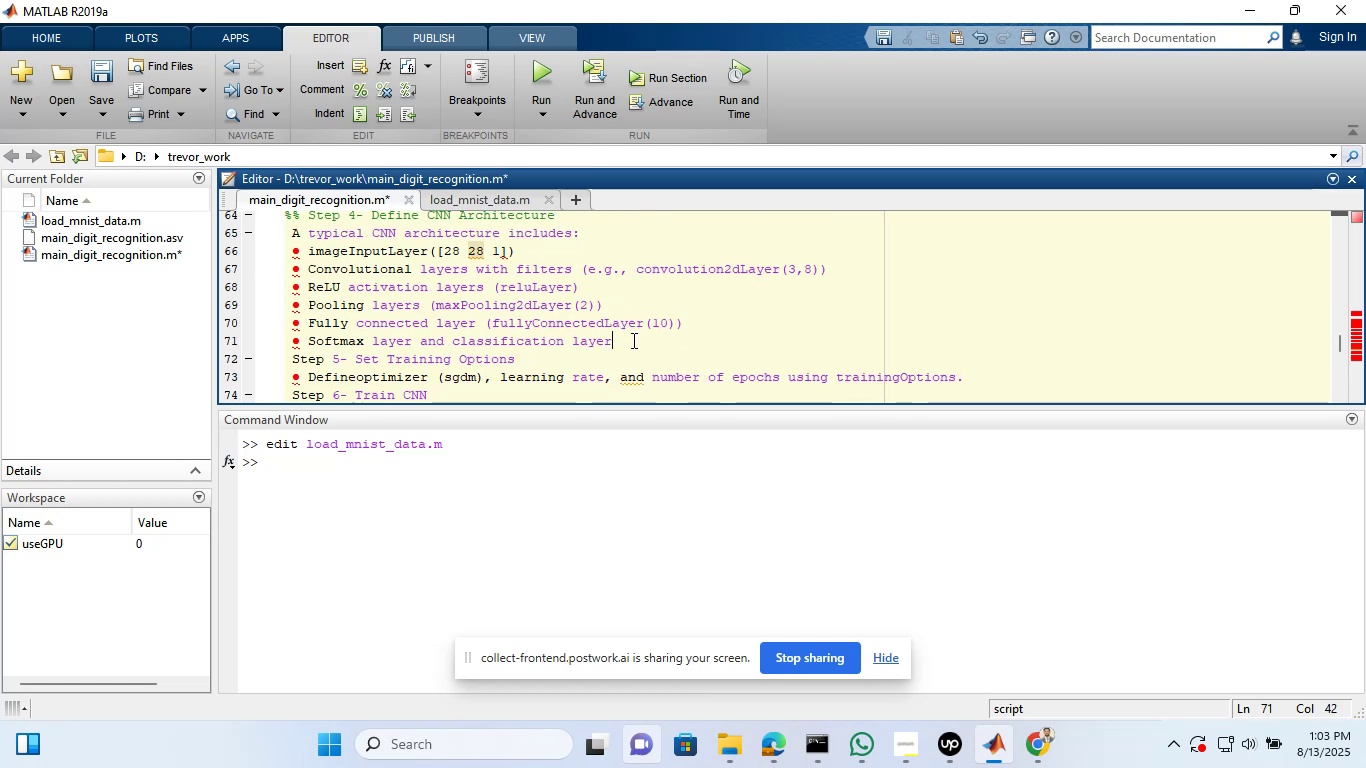 
key(Enter)
 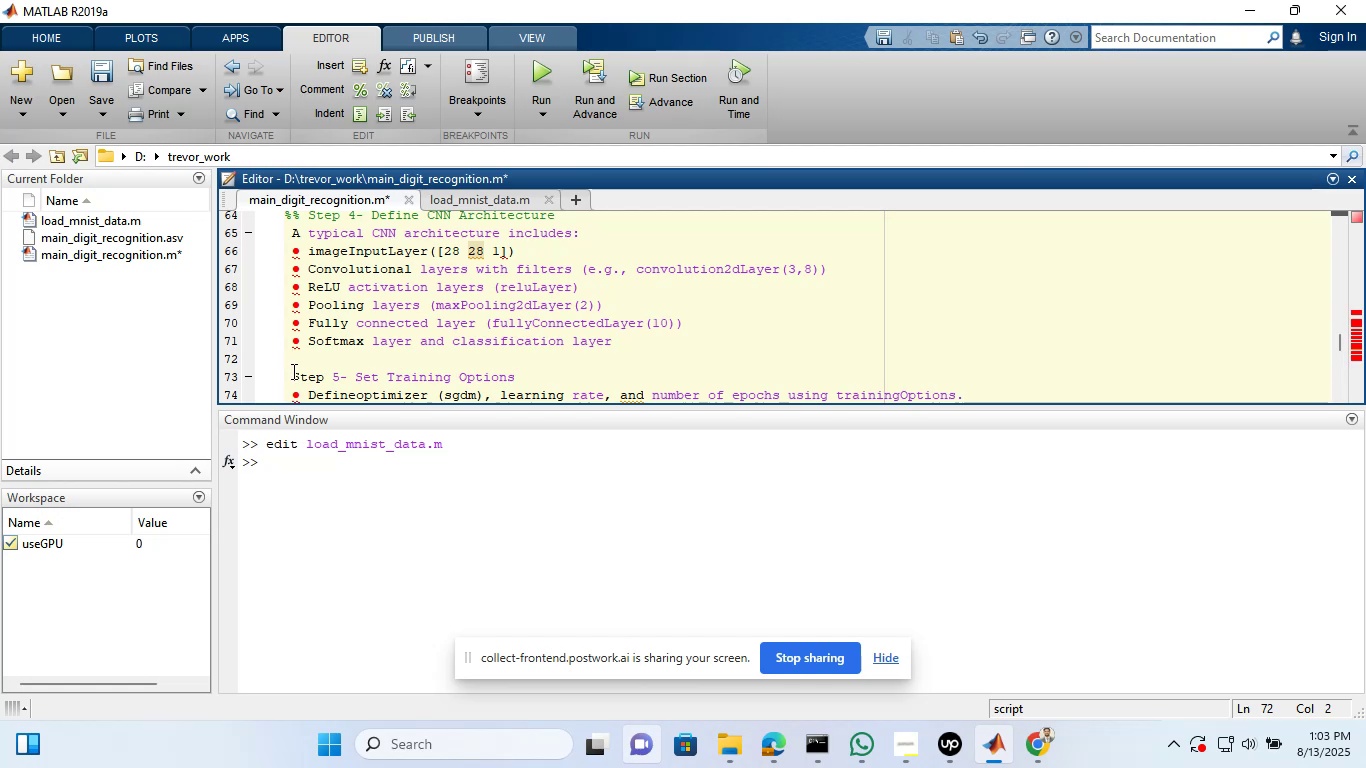 
left_click([292, 378])
 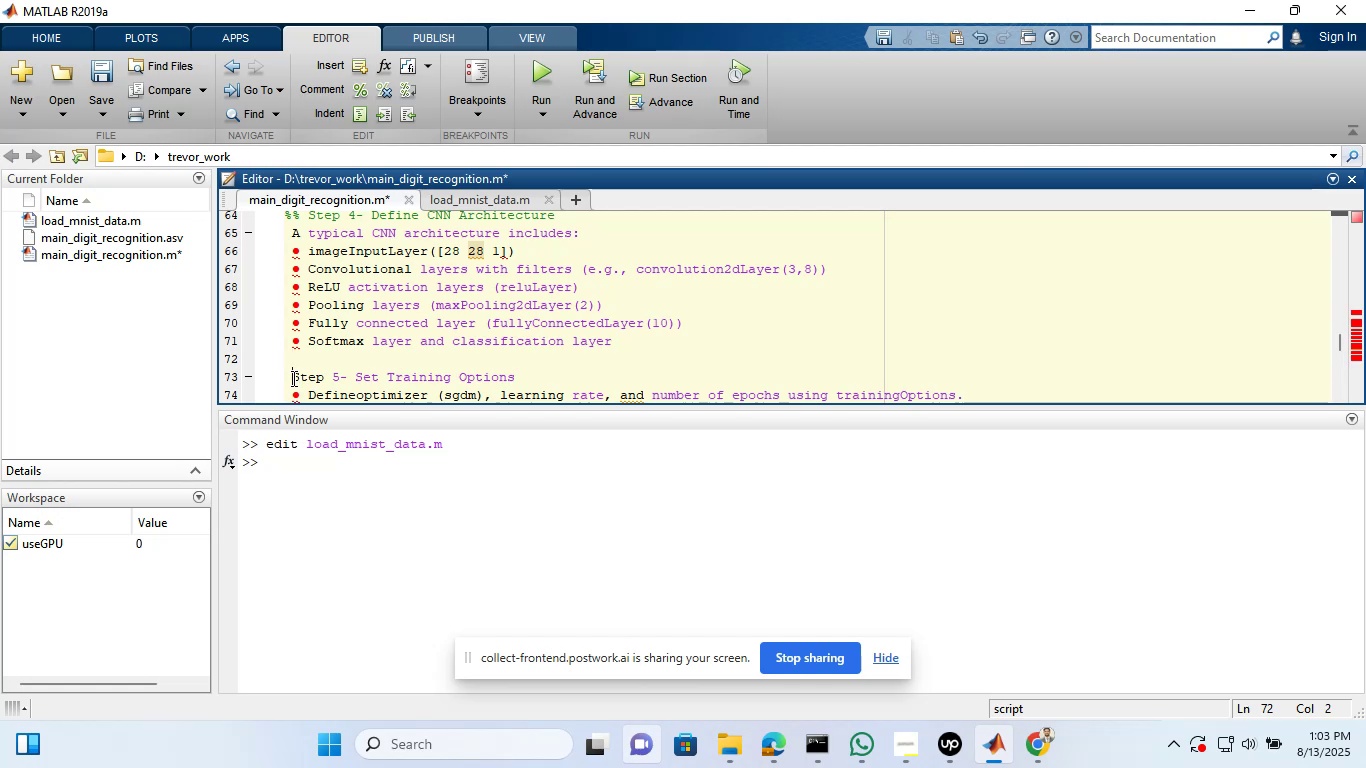 
type(%%)
 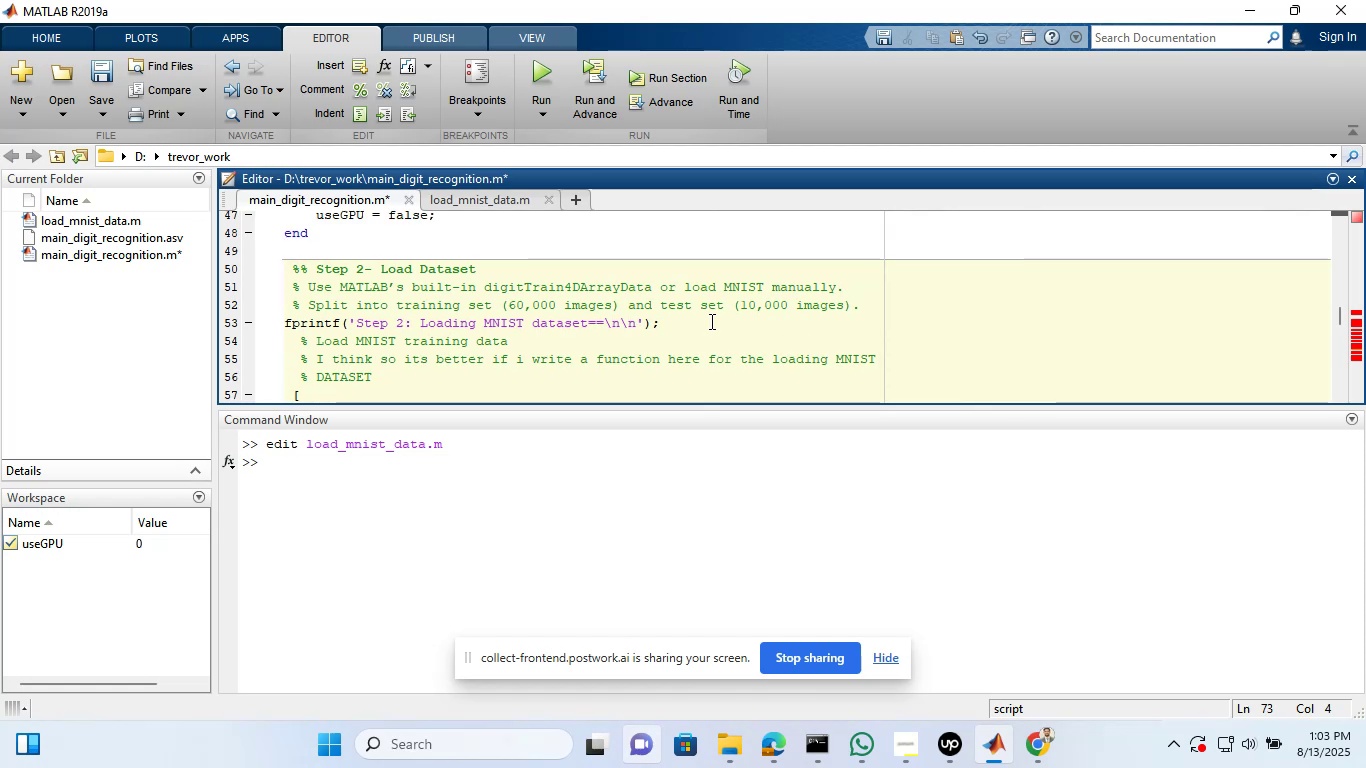 
wait(13.83)
 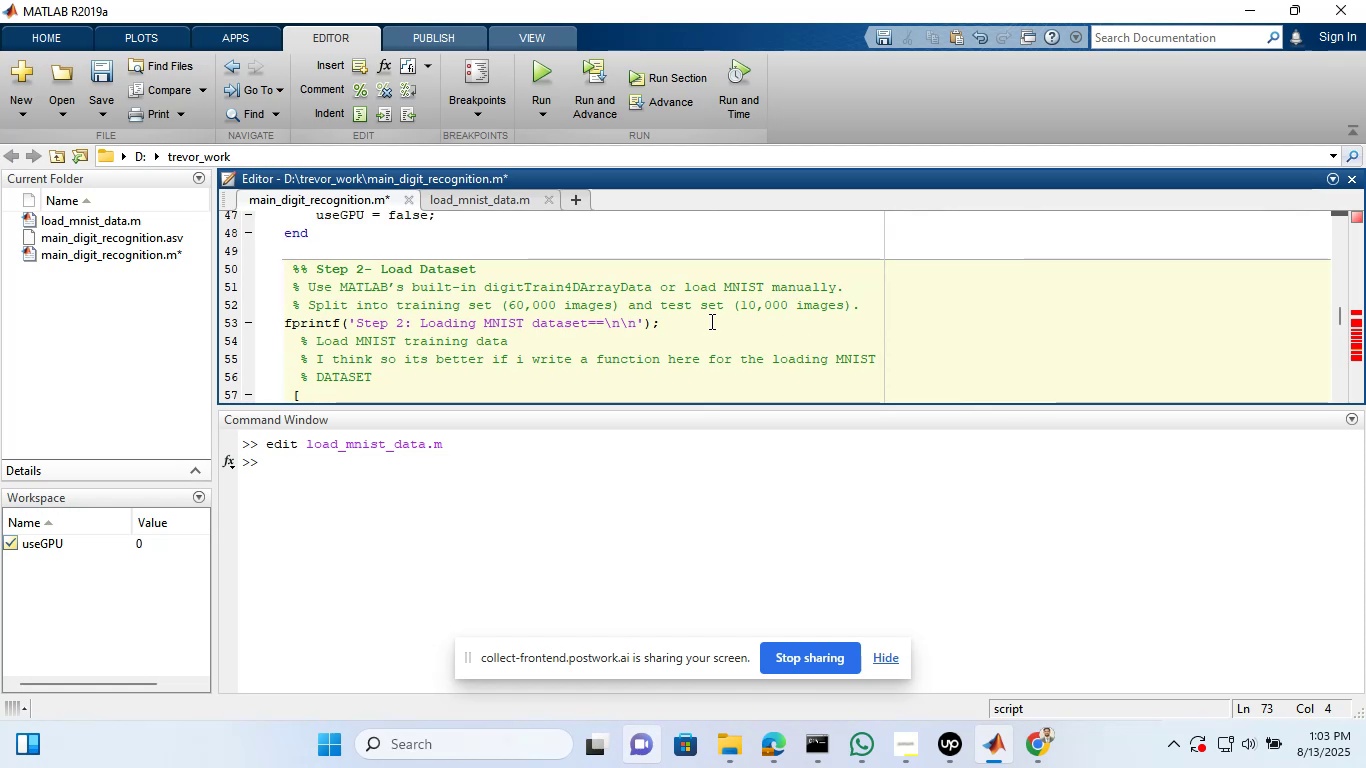 
left_click([286, 340])
 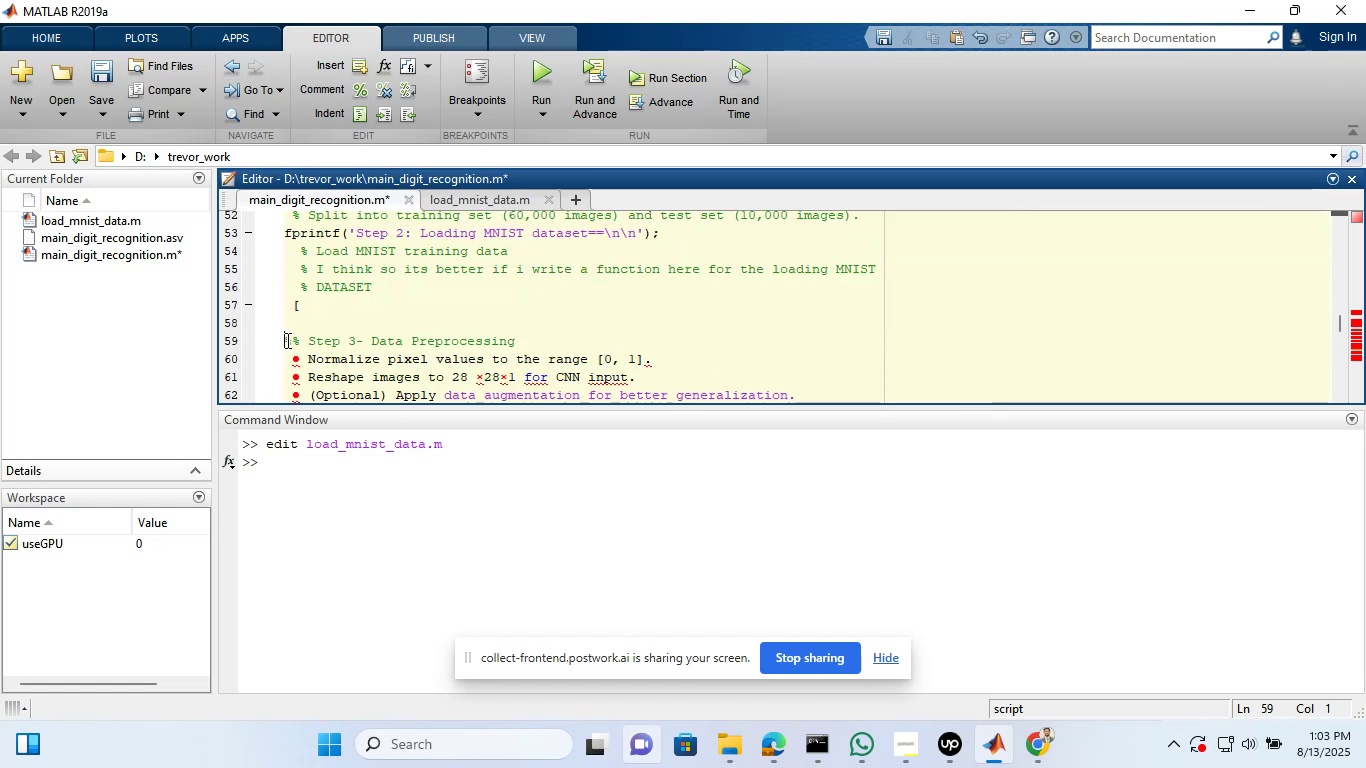 
key(Space)
 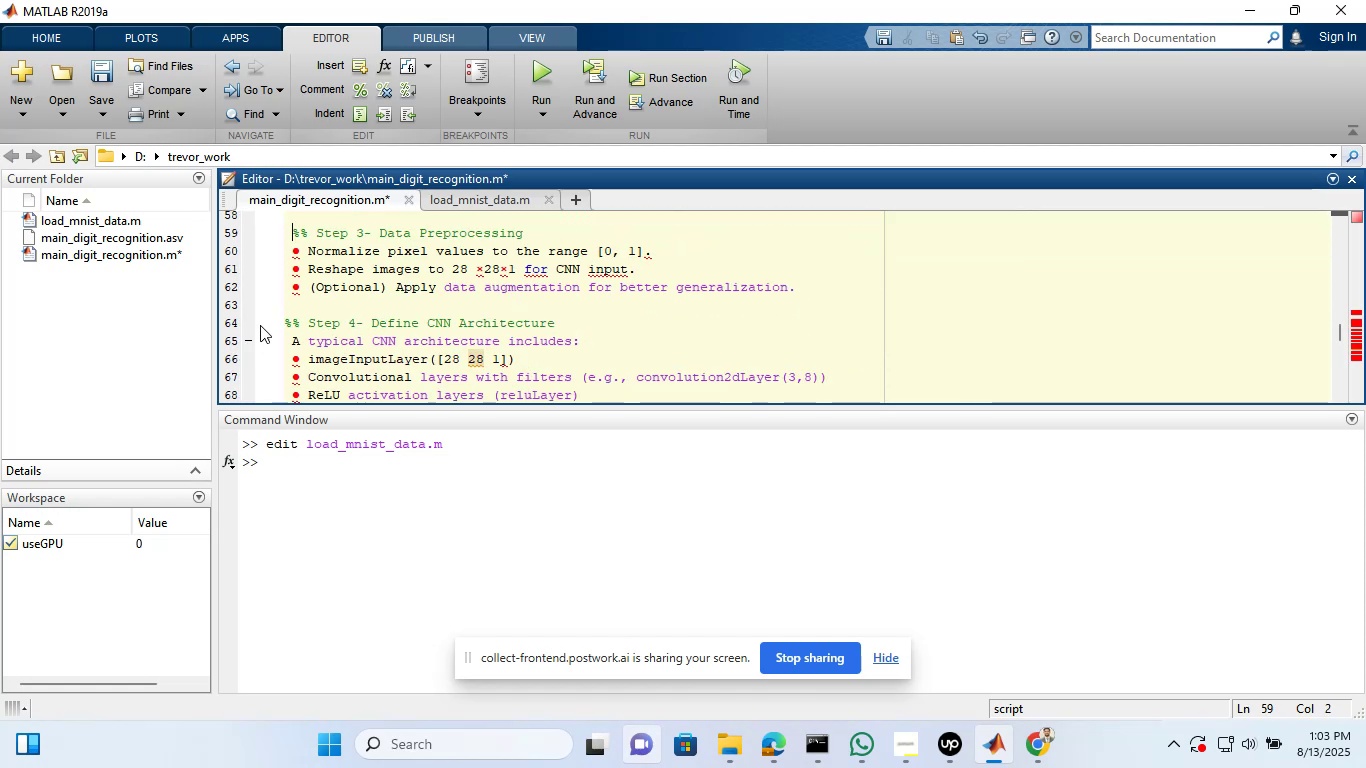 
left_click([287, 319])
 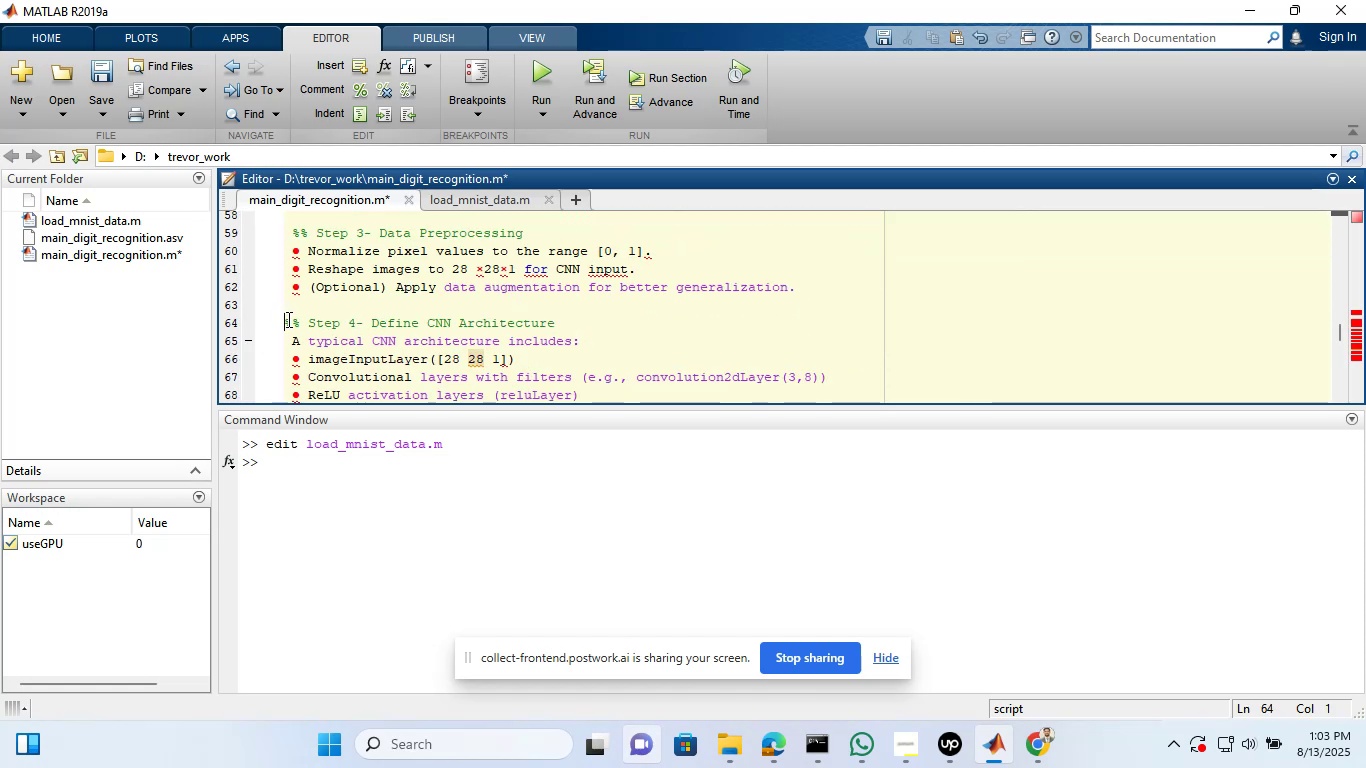 
key(Space)
 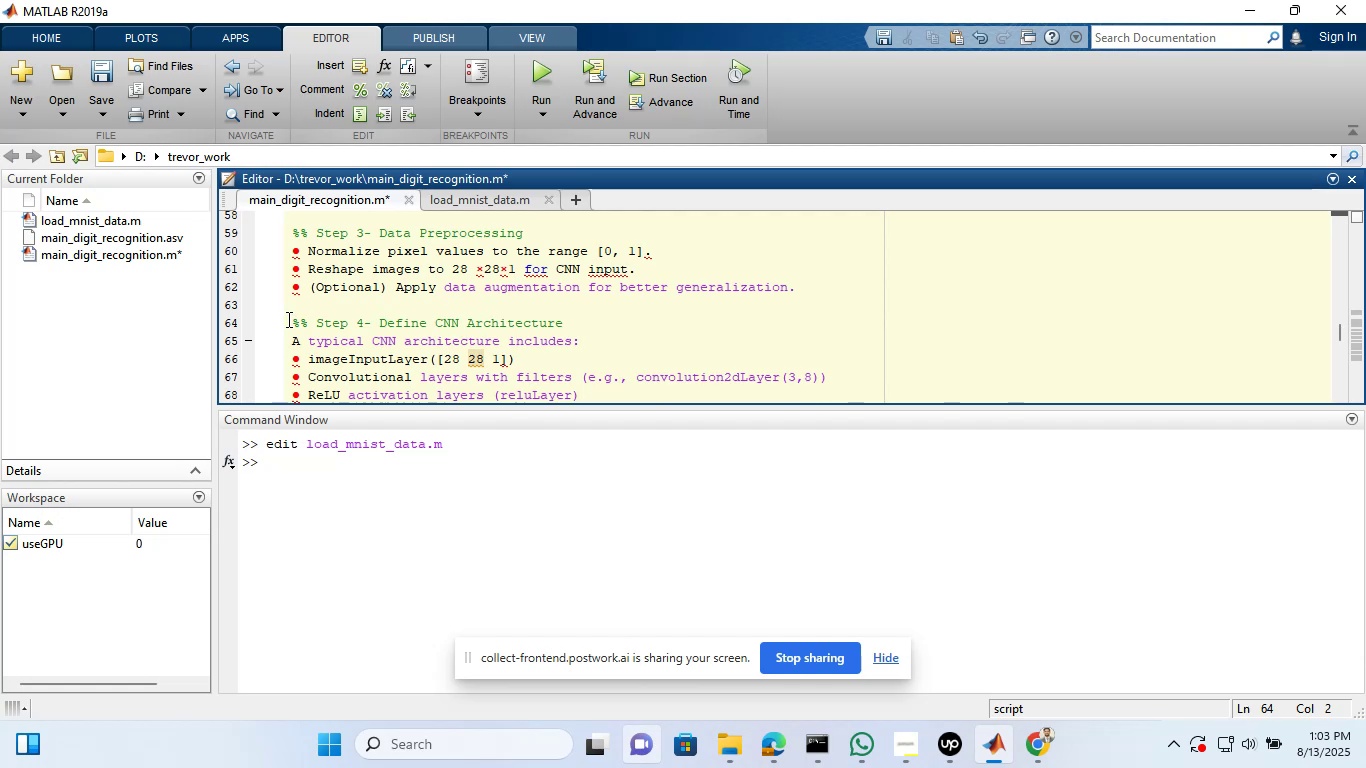 
key(Enter)
 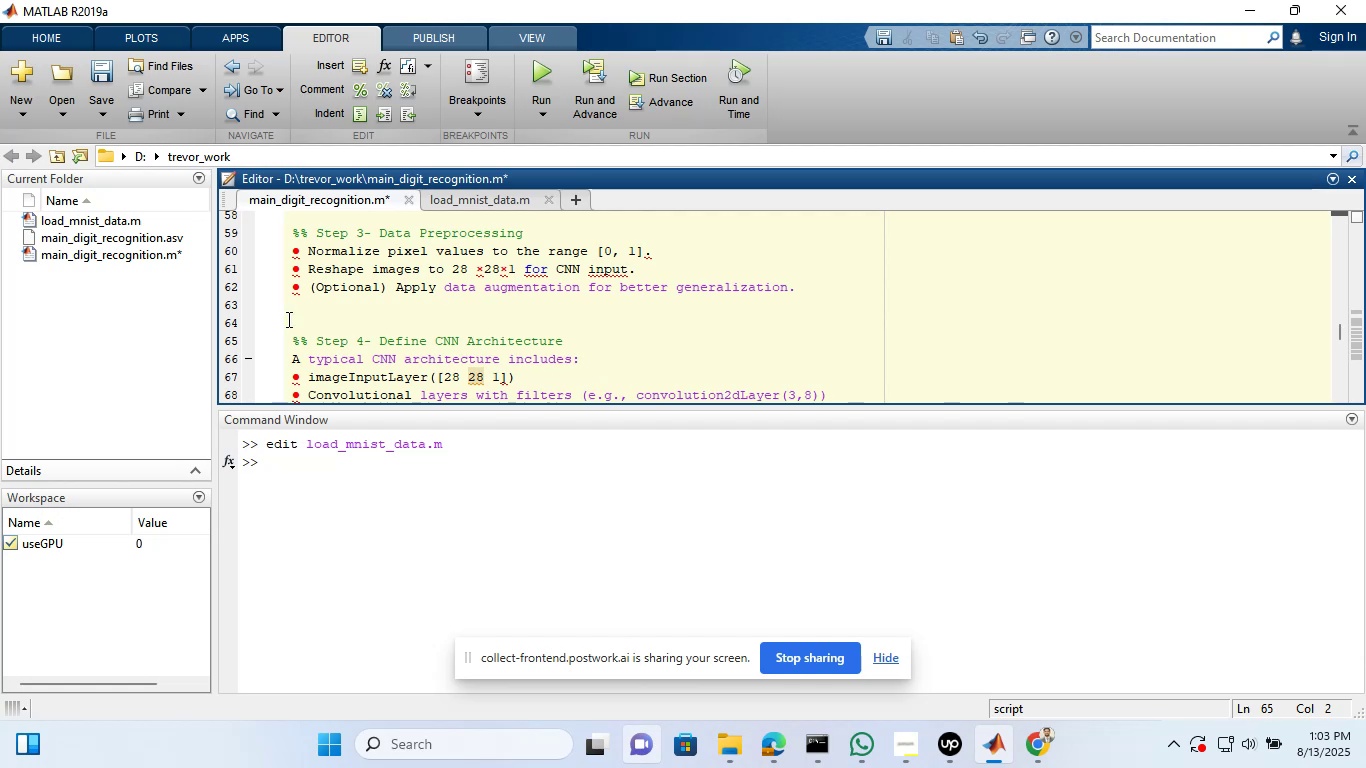 
key(Backspace)
 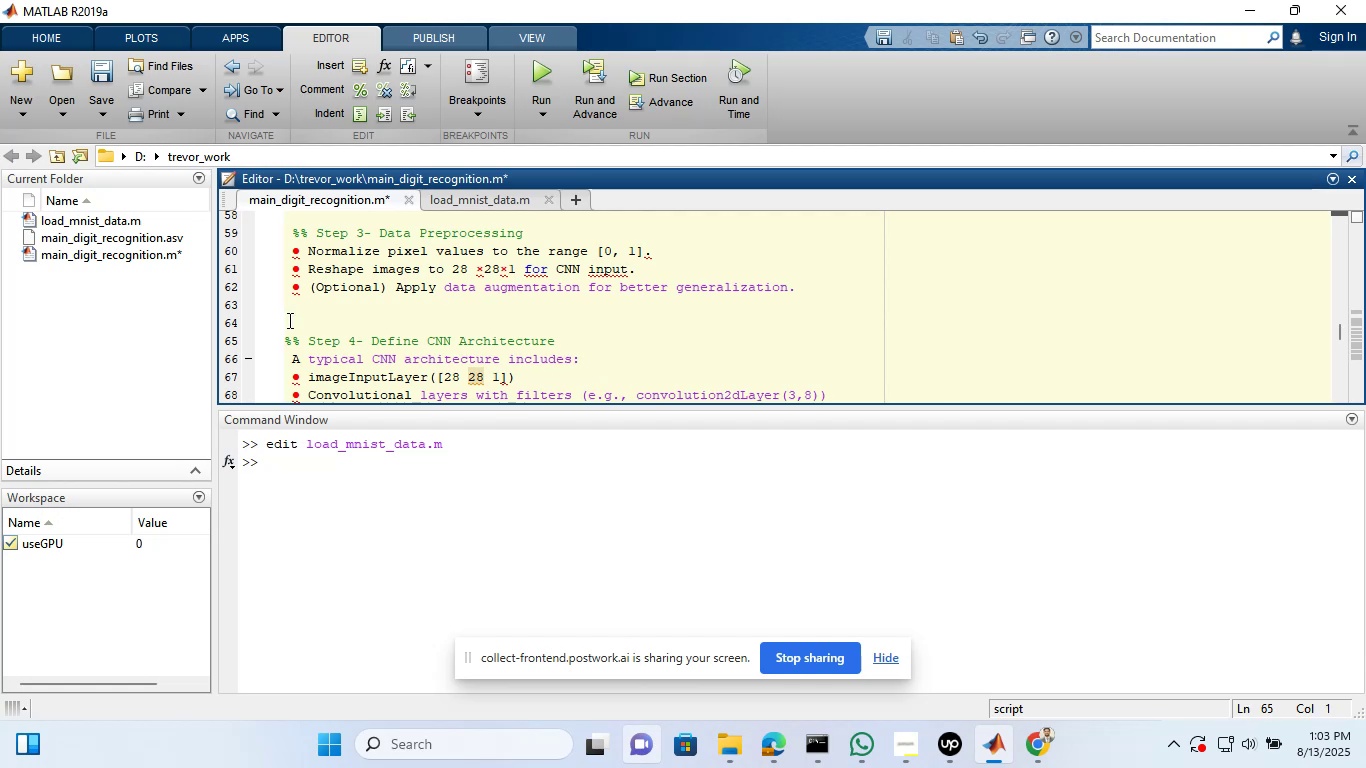 
key(Space)
 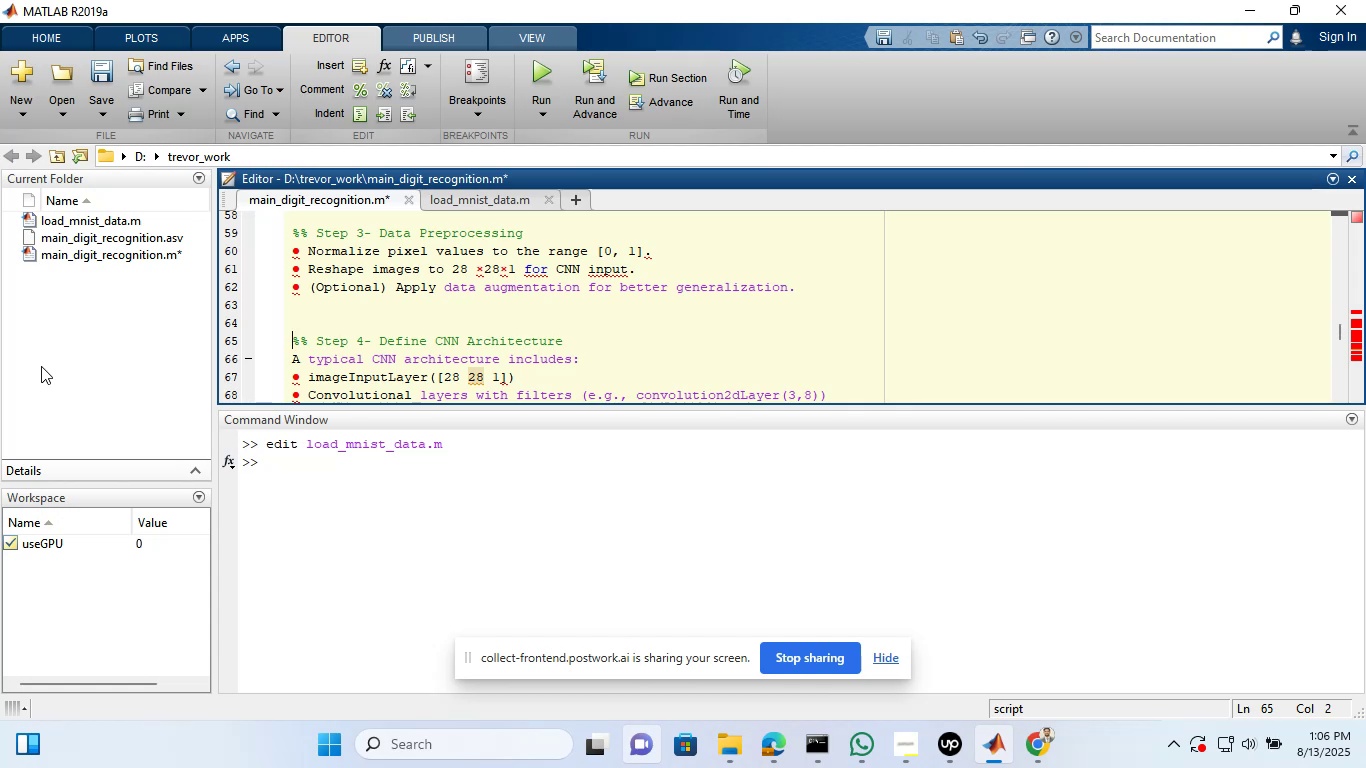 
wait(155.86)
 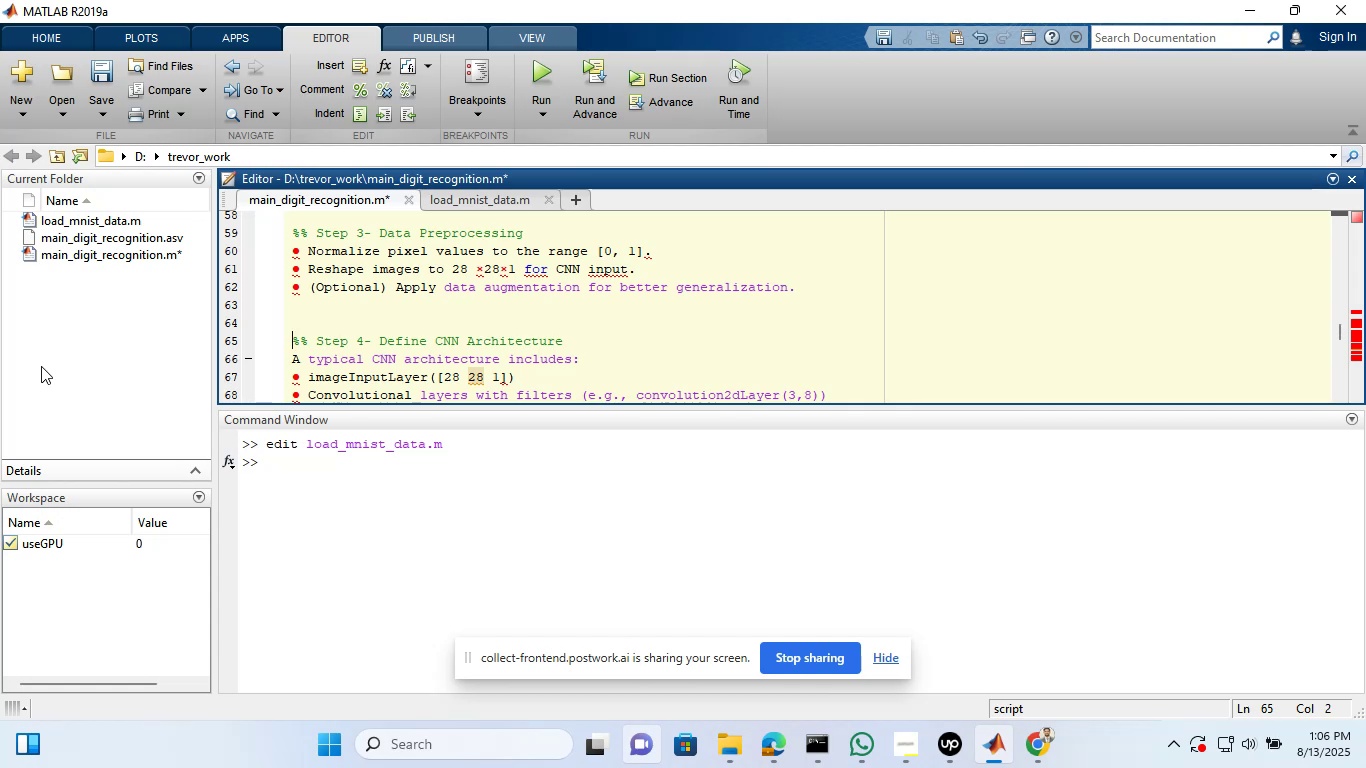 
left_click([1035, 743])
 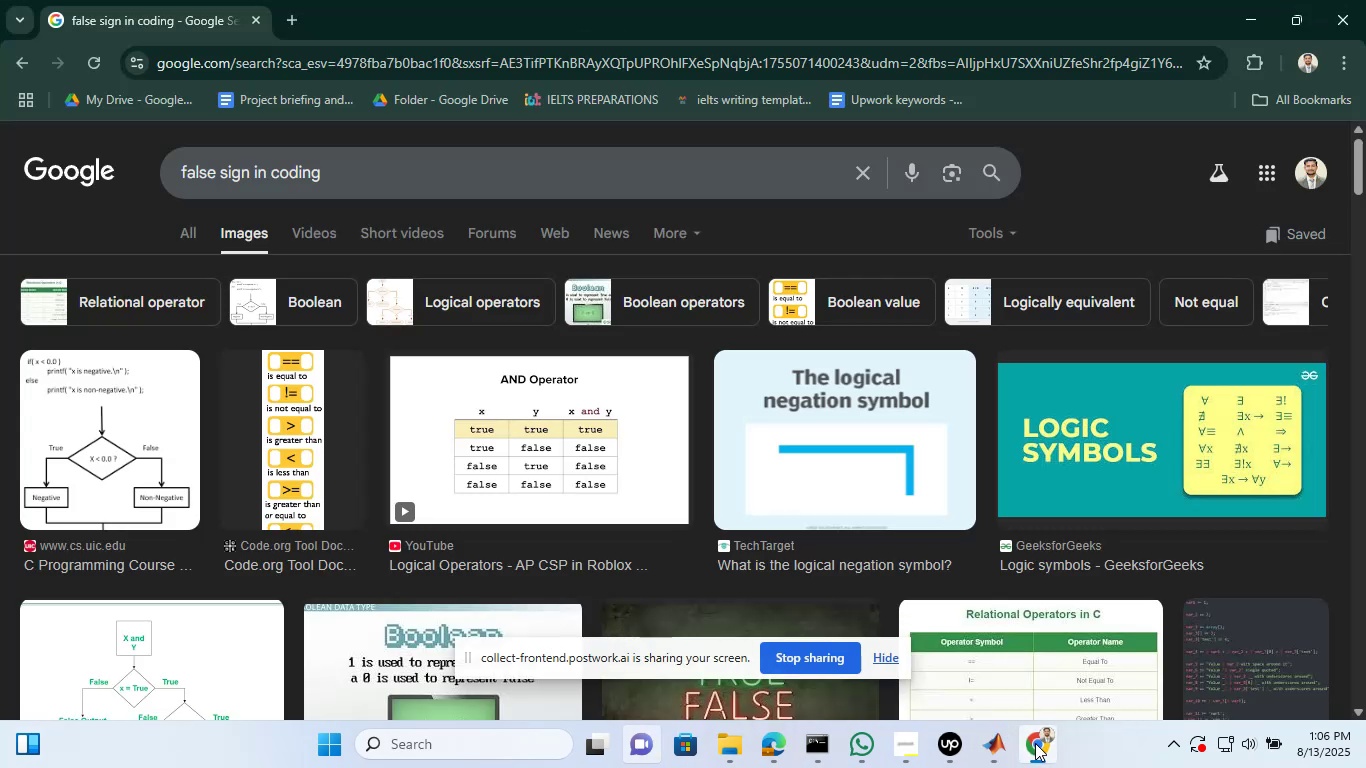 
left_click([1035, 743])
 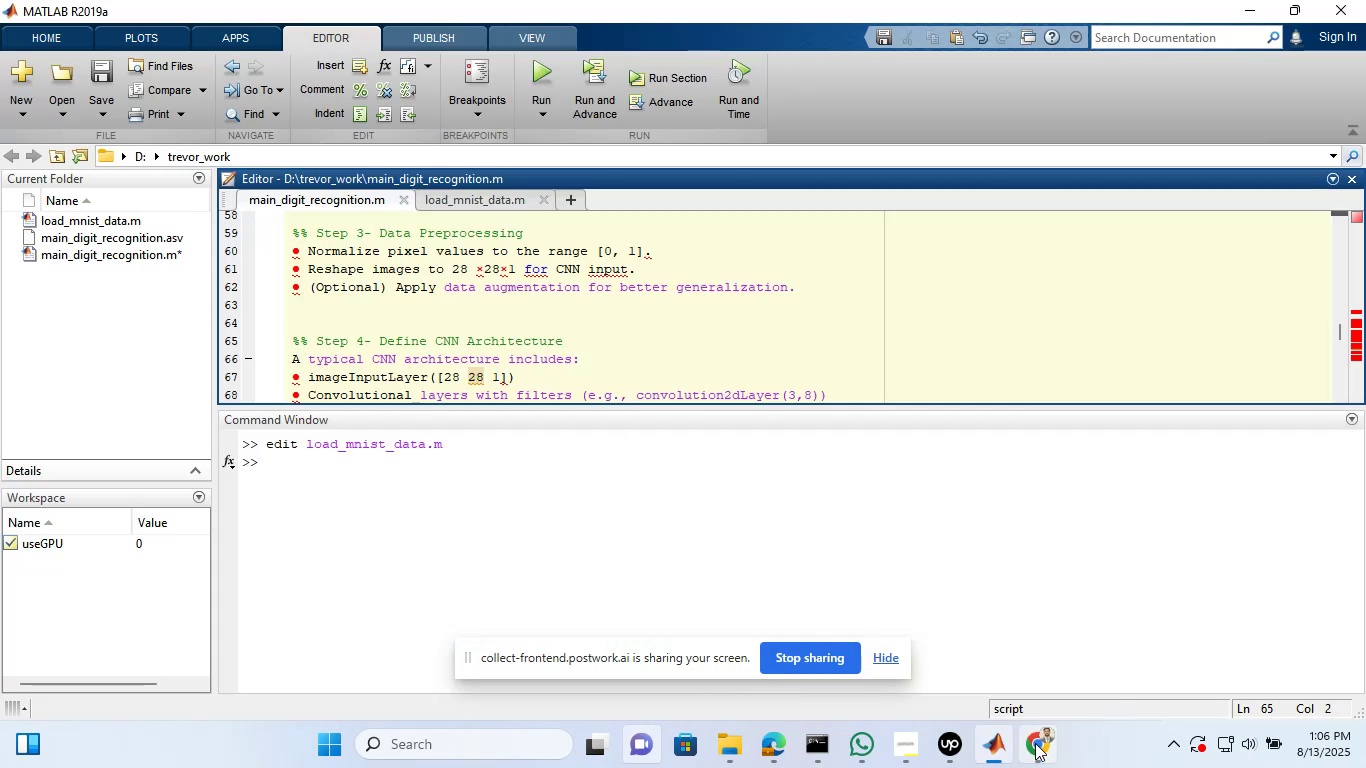 
left_click([1035, 743])
 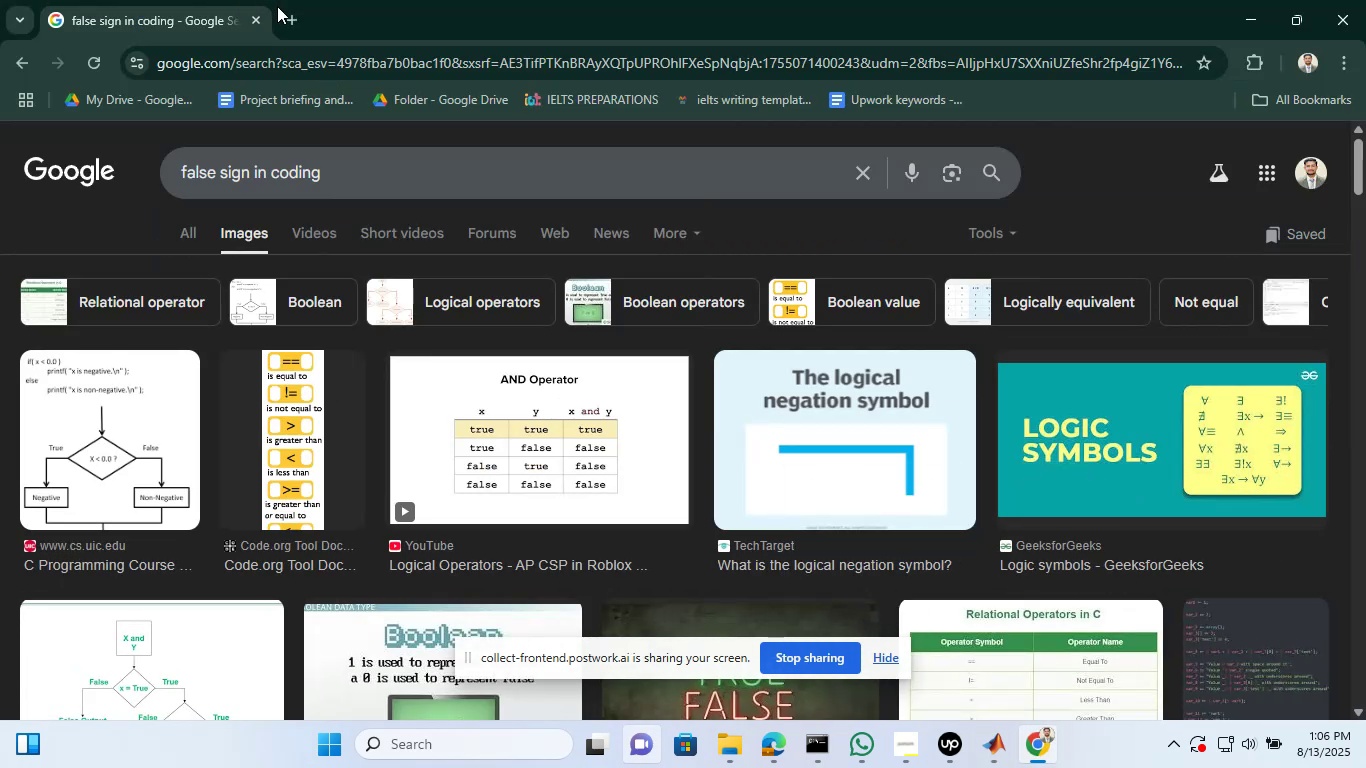 
left_click([287, 17])
 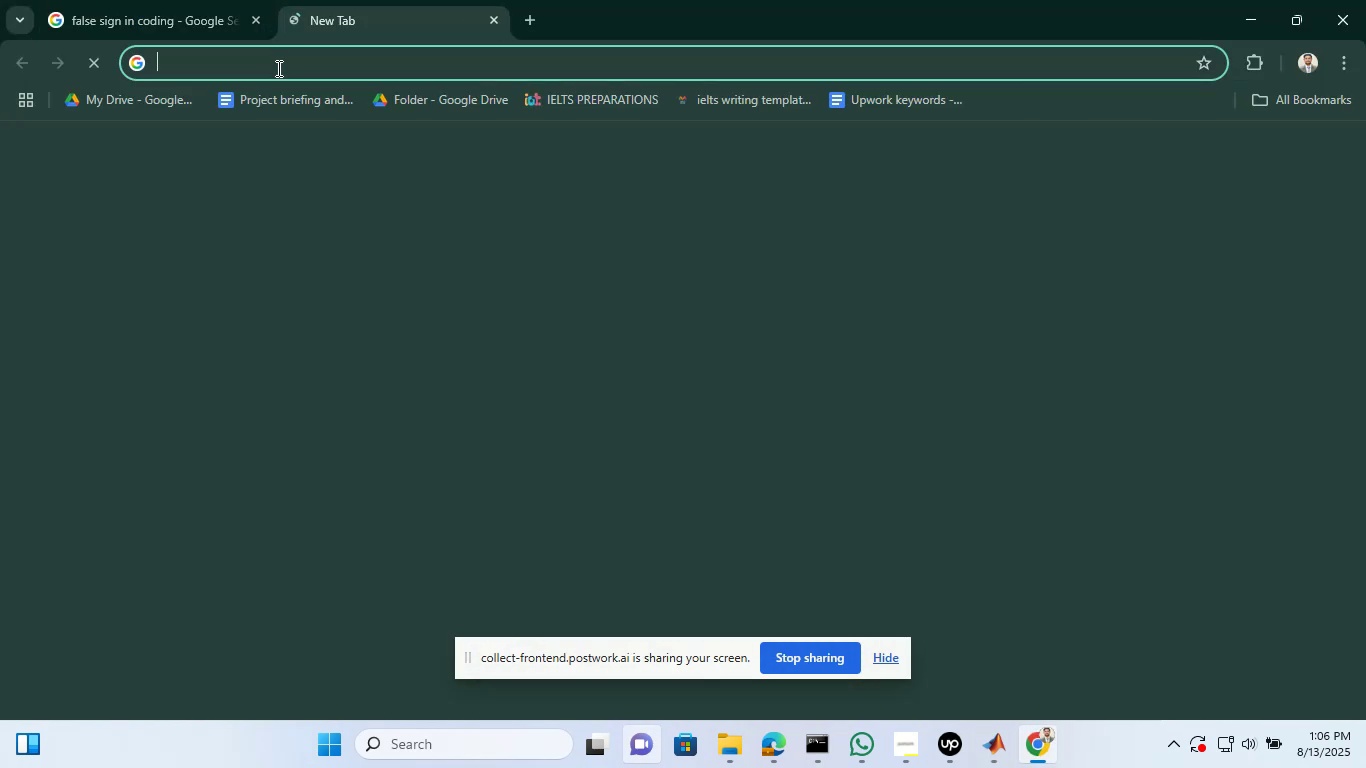 
left_click([277, 68])
 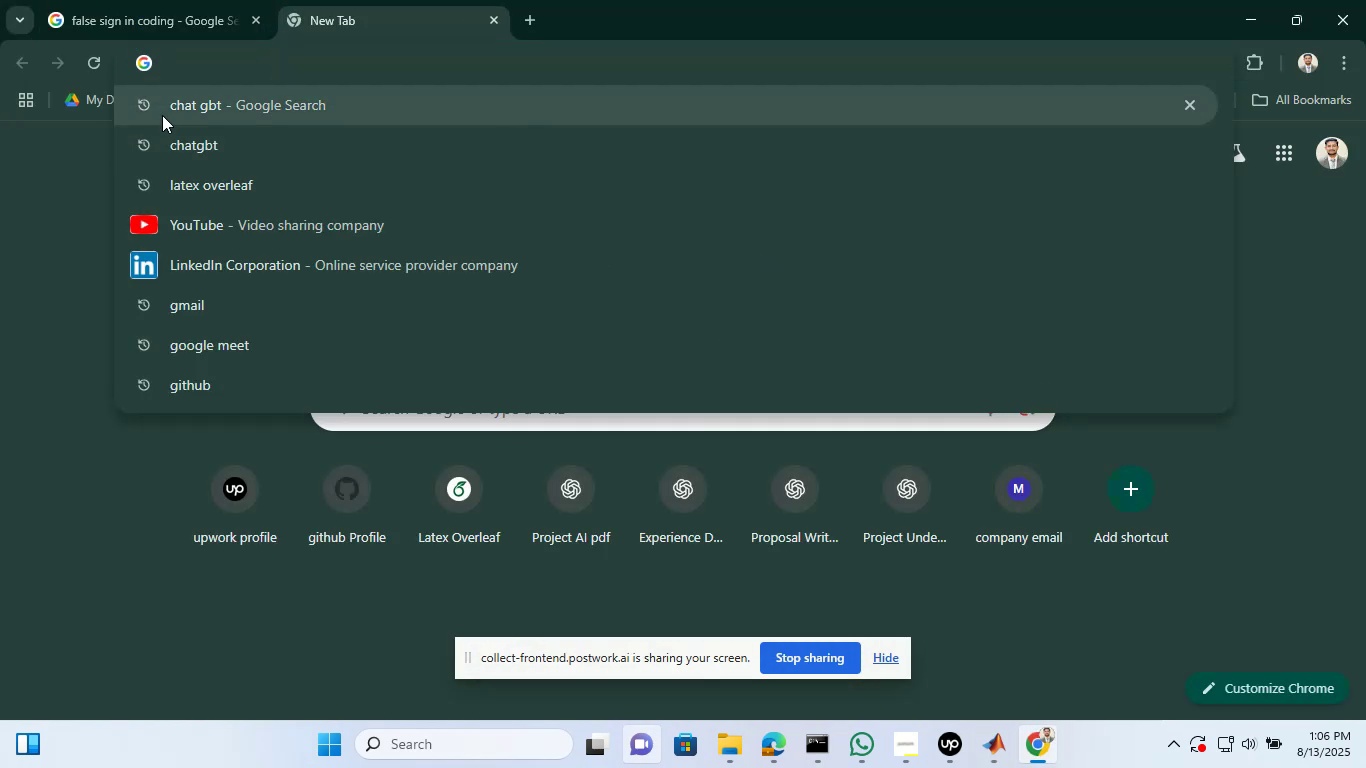 
left_click([162, 115])
 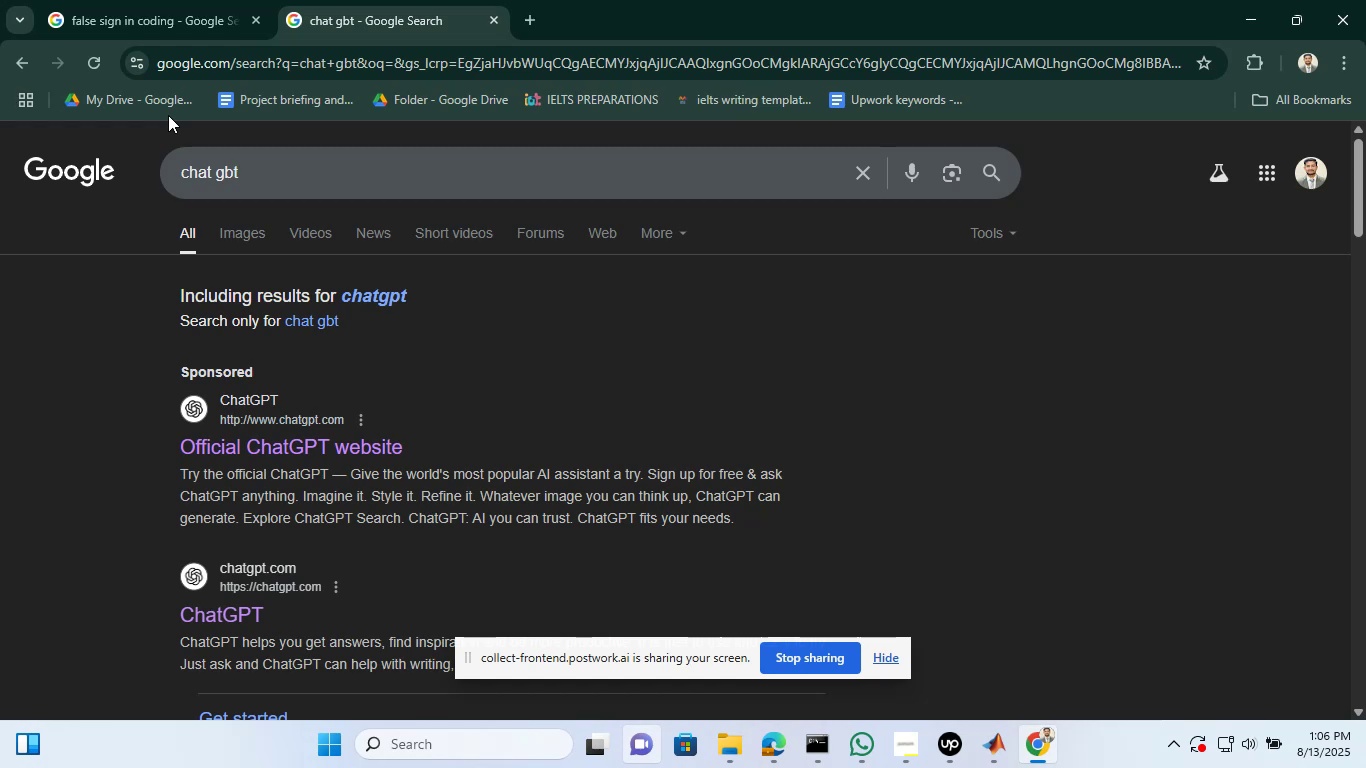 
wait(15.43)
 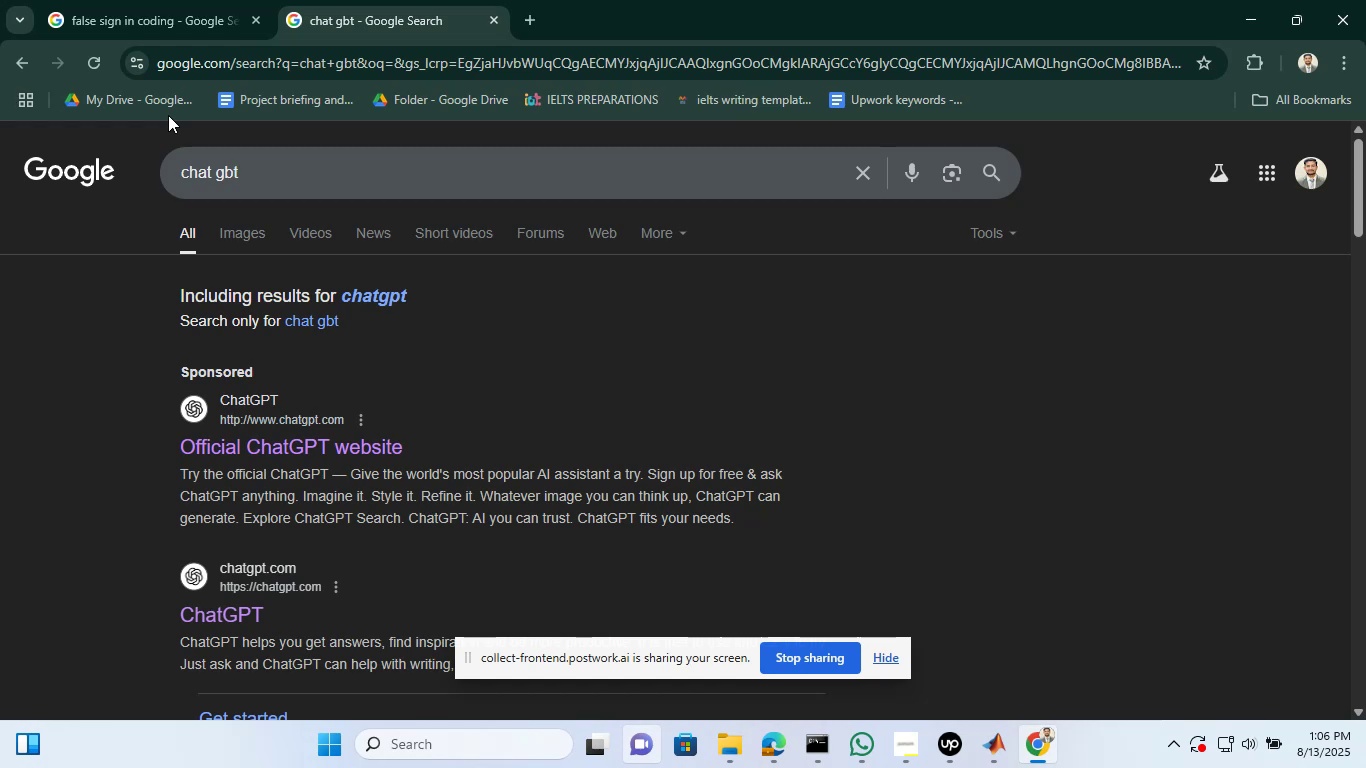 
left_click([302, 437])
 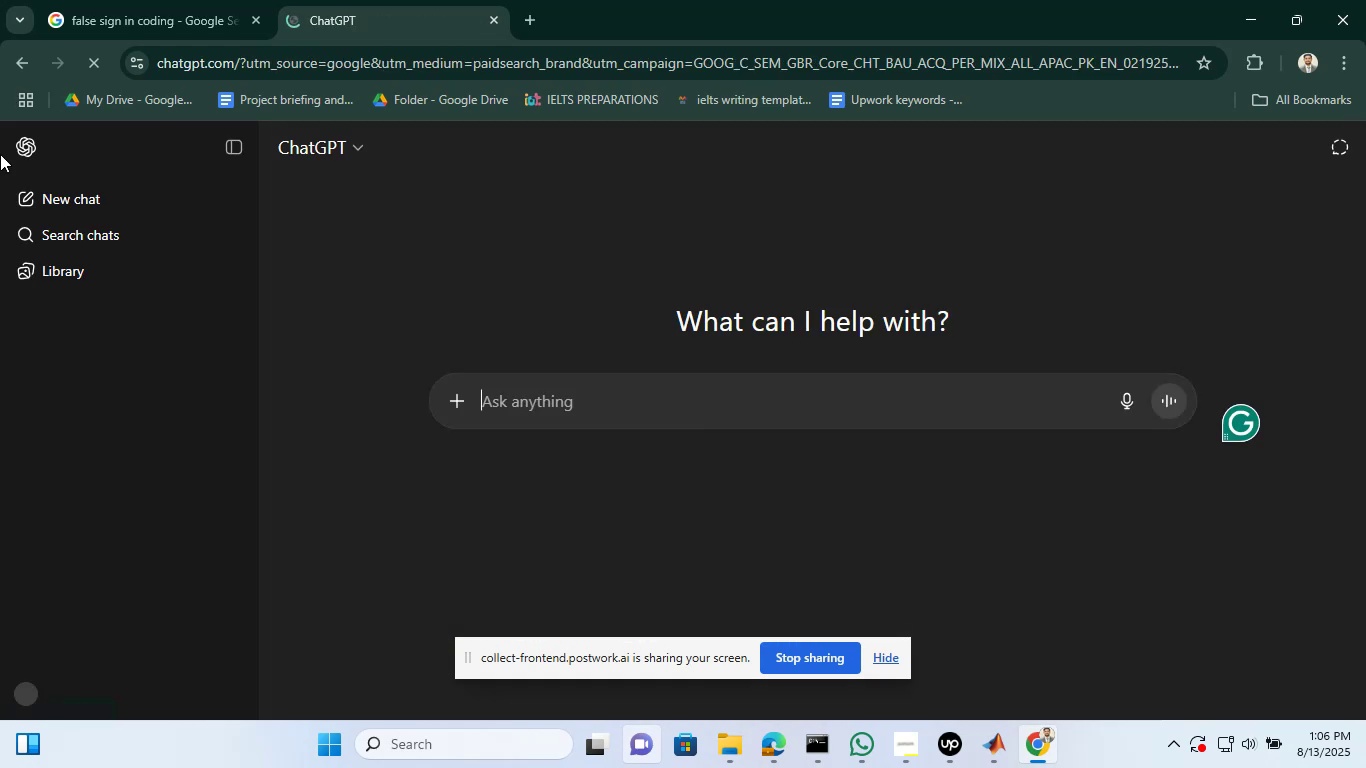 
left_click([89, 208])
 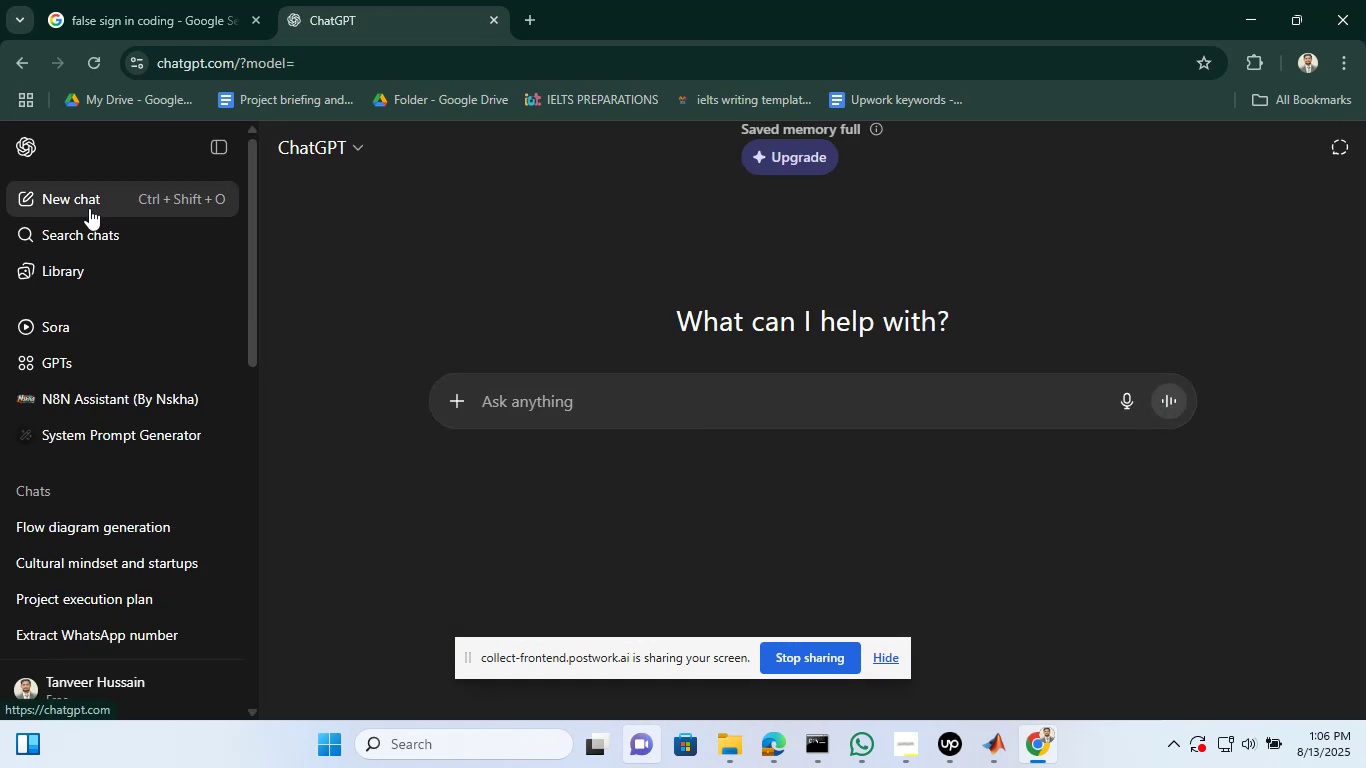 
wait(9.22)
 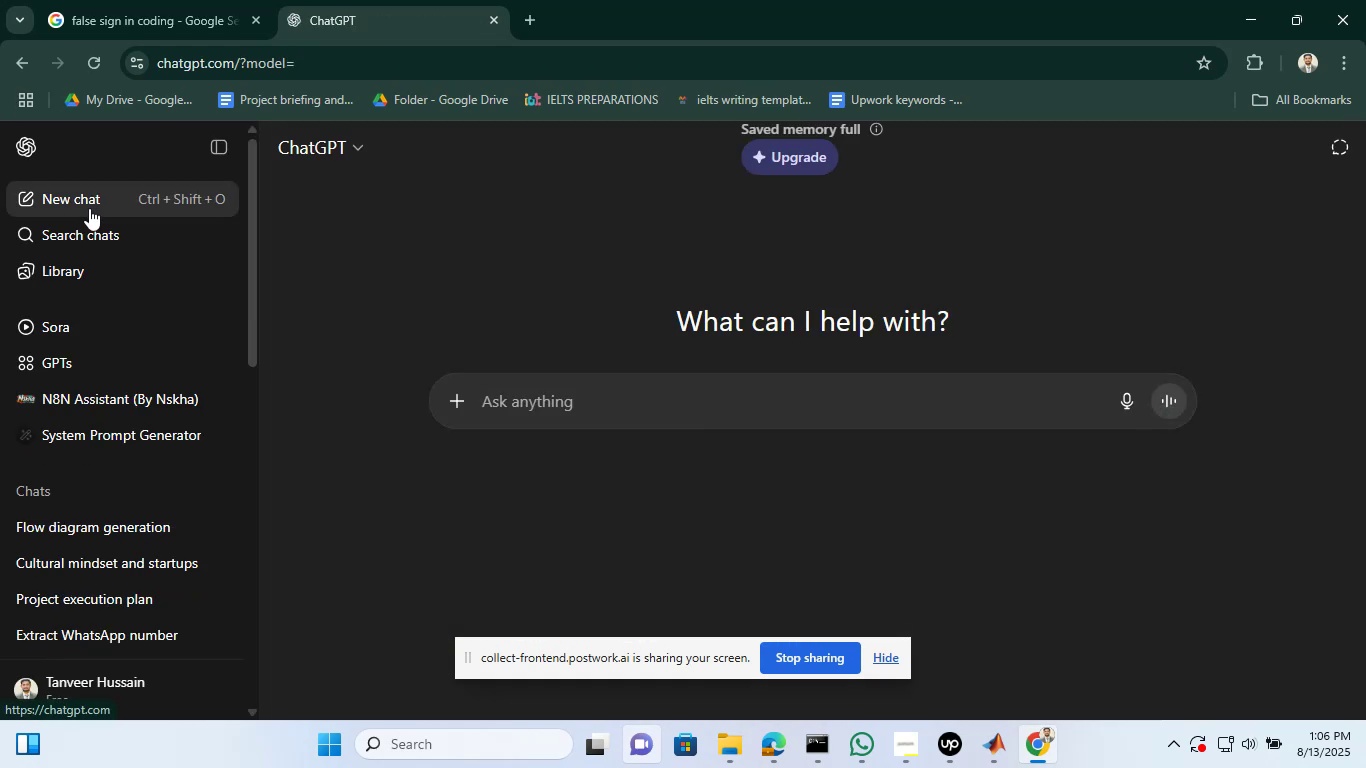 
left_click([89, 208])
 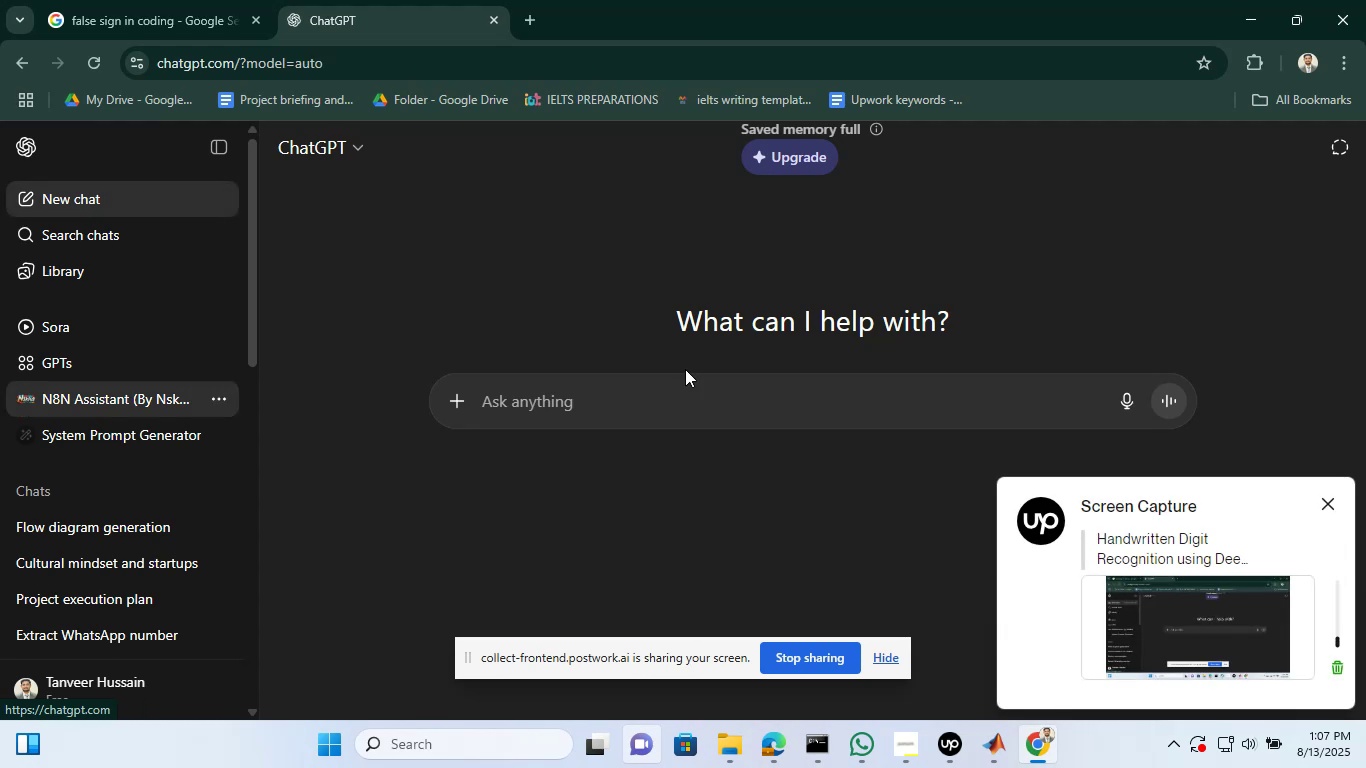 
wait(5.51)
 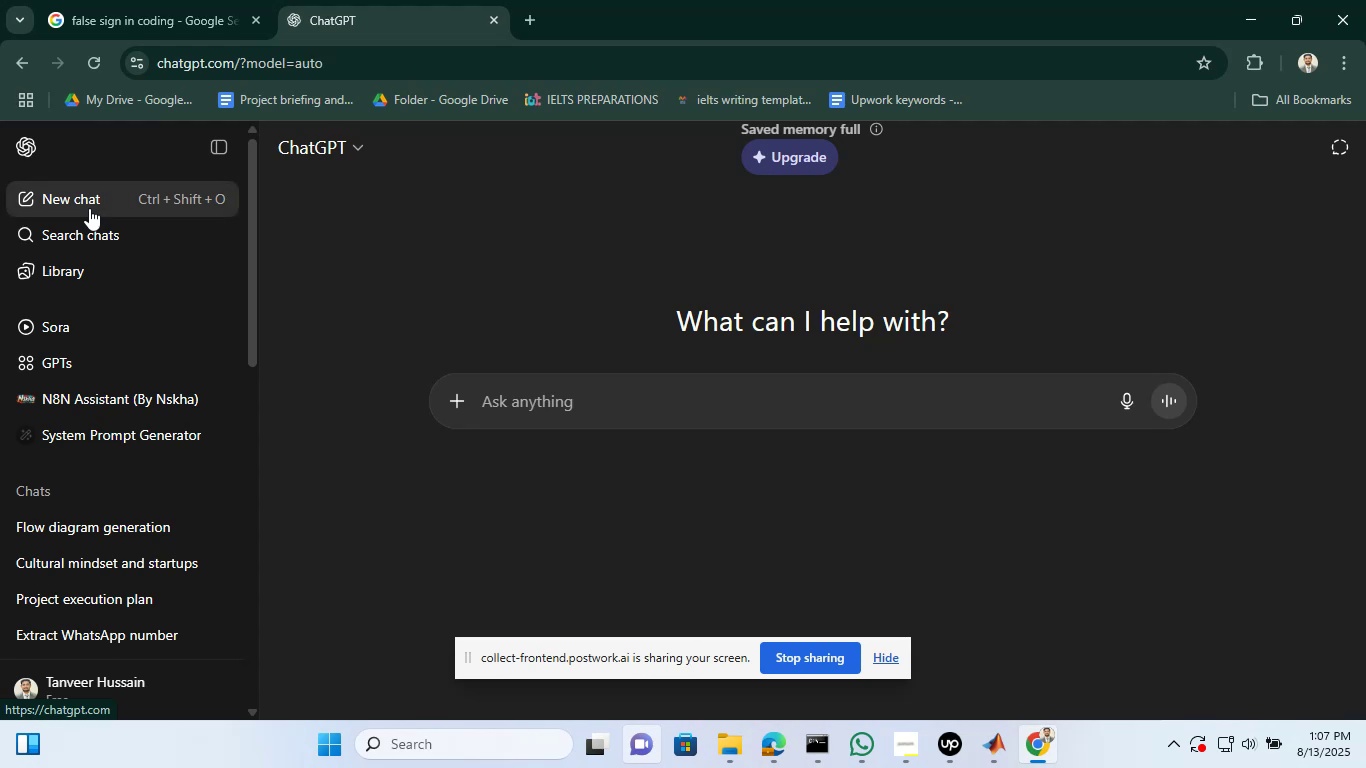 
right_click([73, 193])
 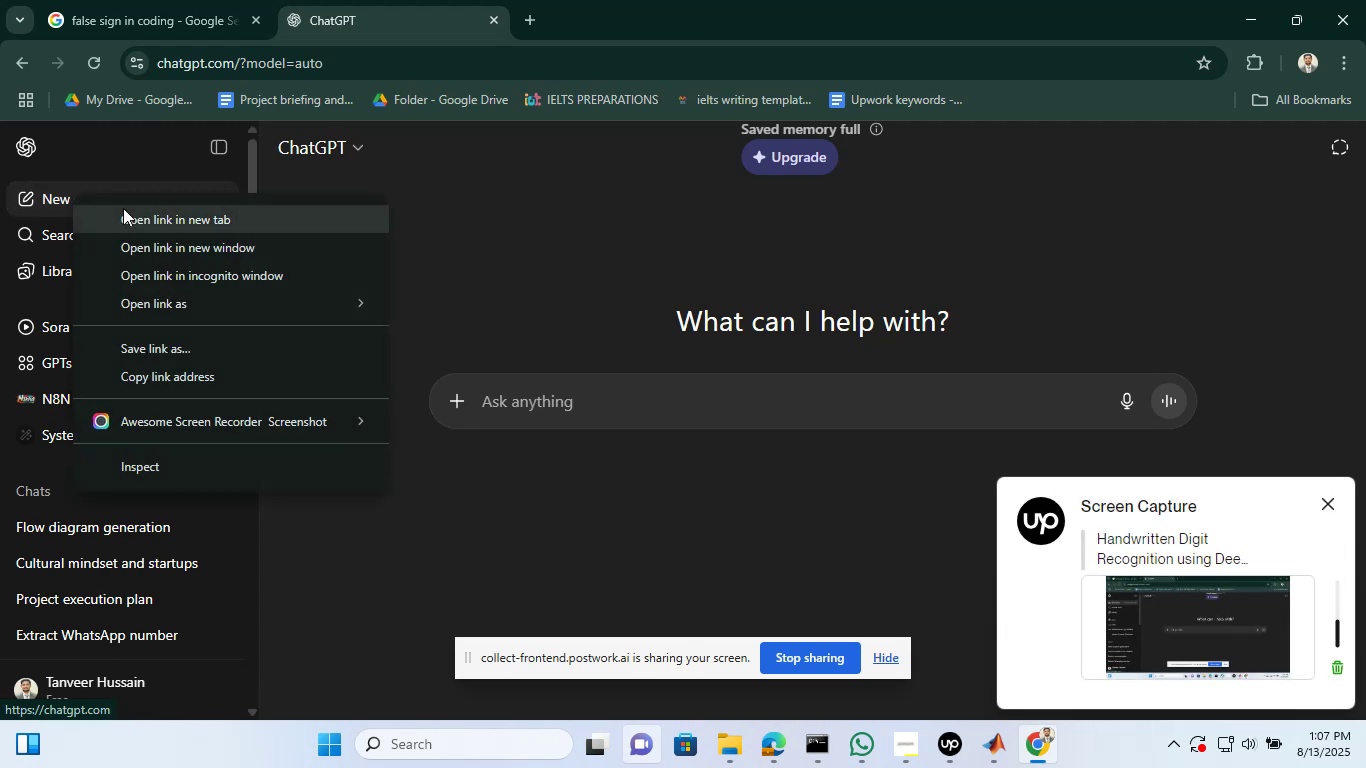 
left_click([123, 208])
 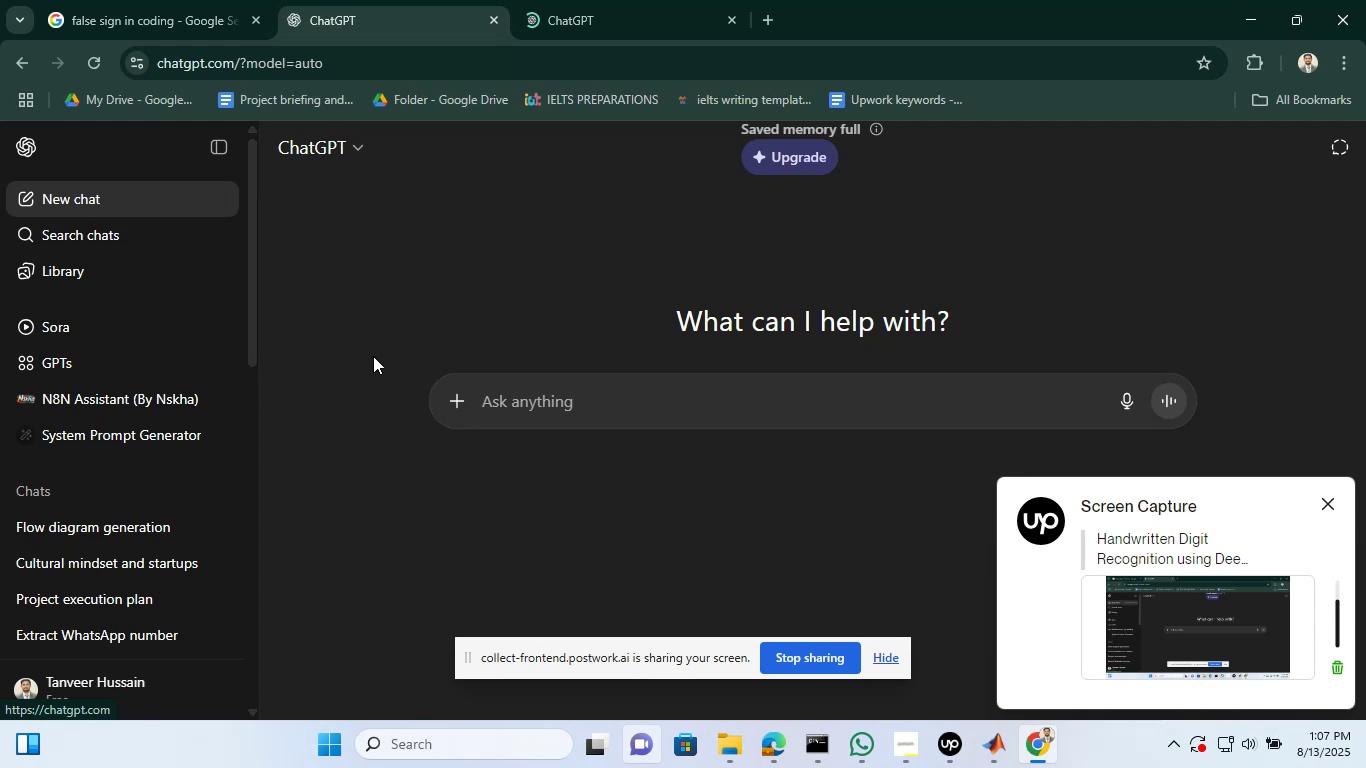 
left_click([638, 0])
 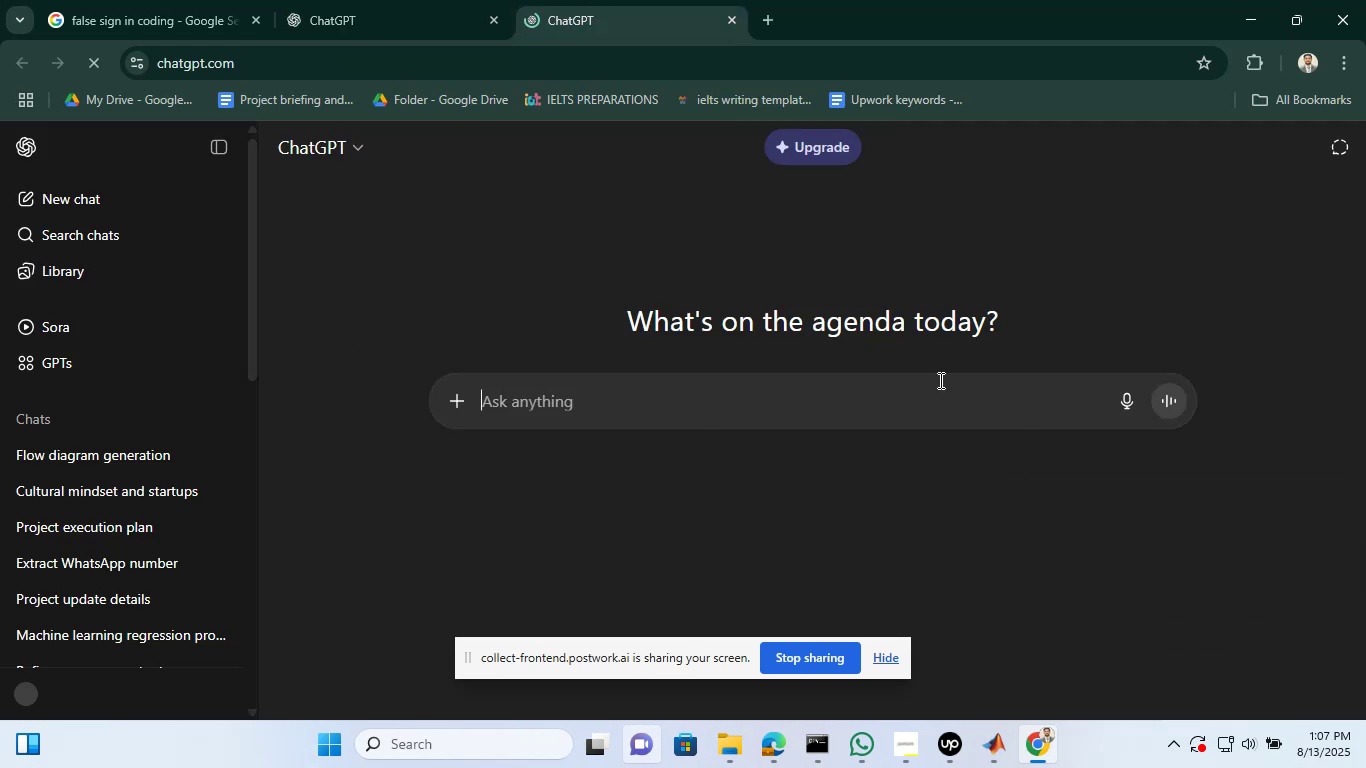 
left_click([642, 401])
 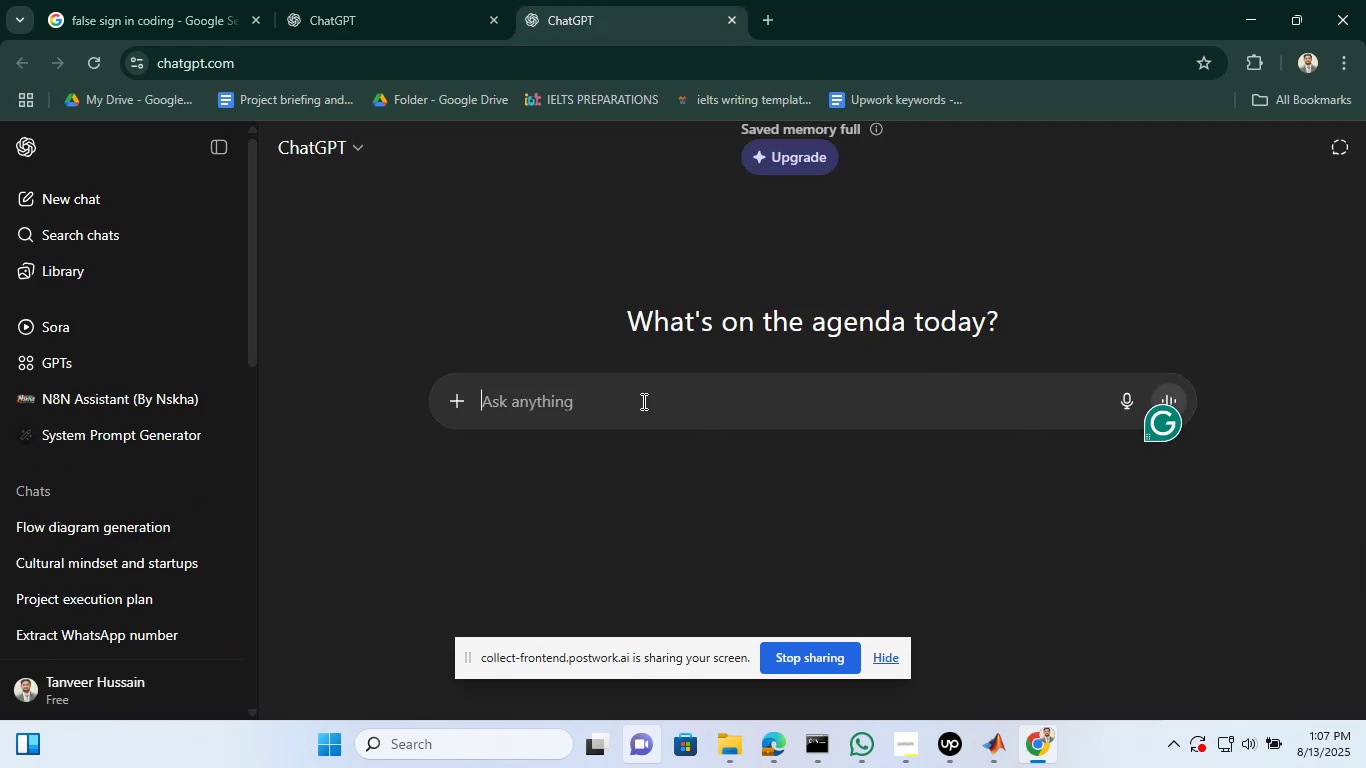 
type(I e)
key(Backspace)
type(e)
key(Backspace)
type(need to write a matlab code for the loading))
key(Backspace)
type(_mnist_data)
 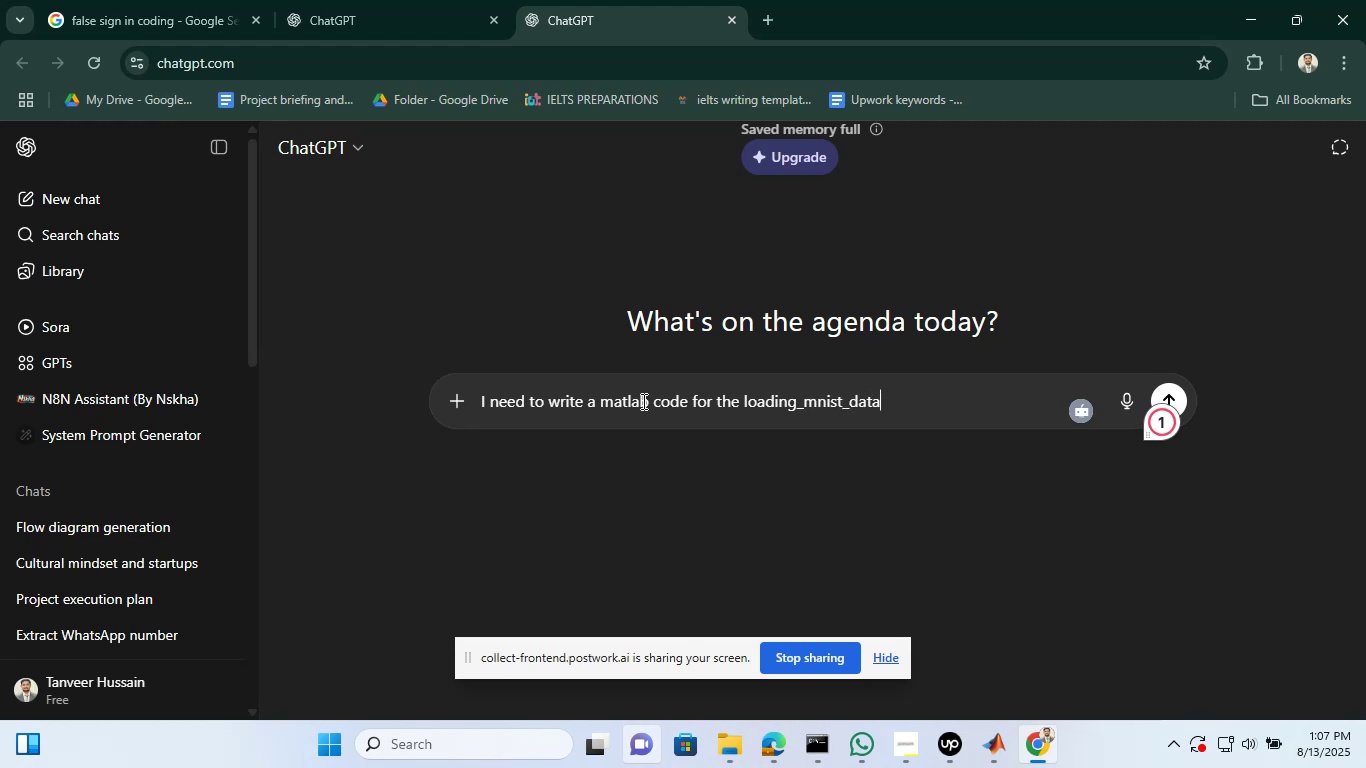 
wait(5.28)
 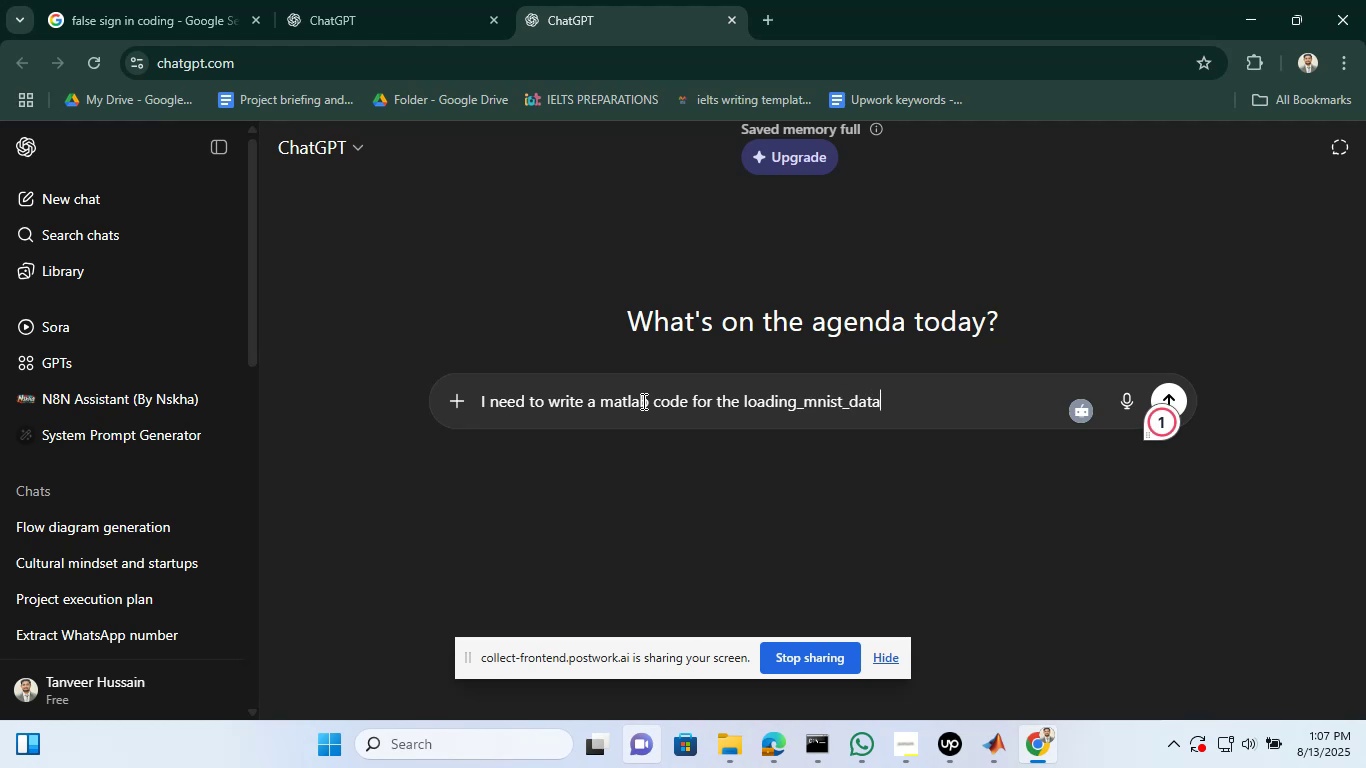 
key(Enter)
 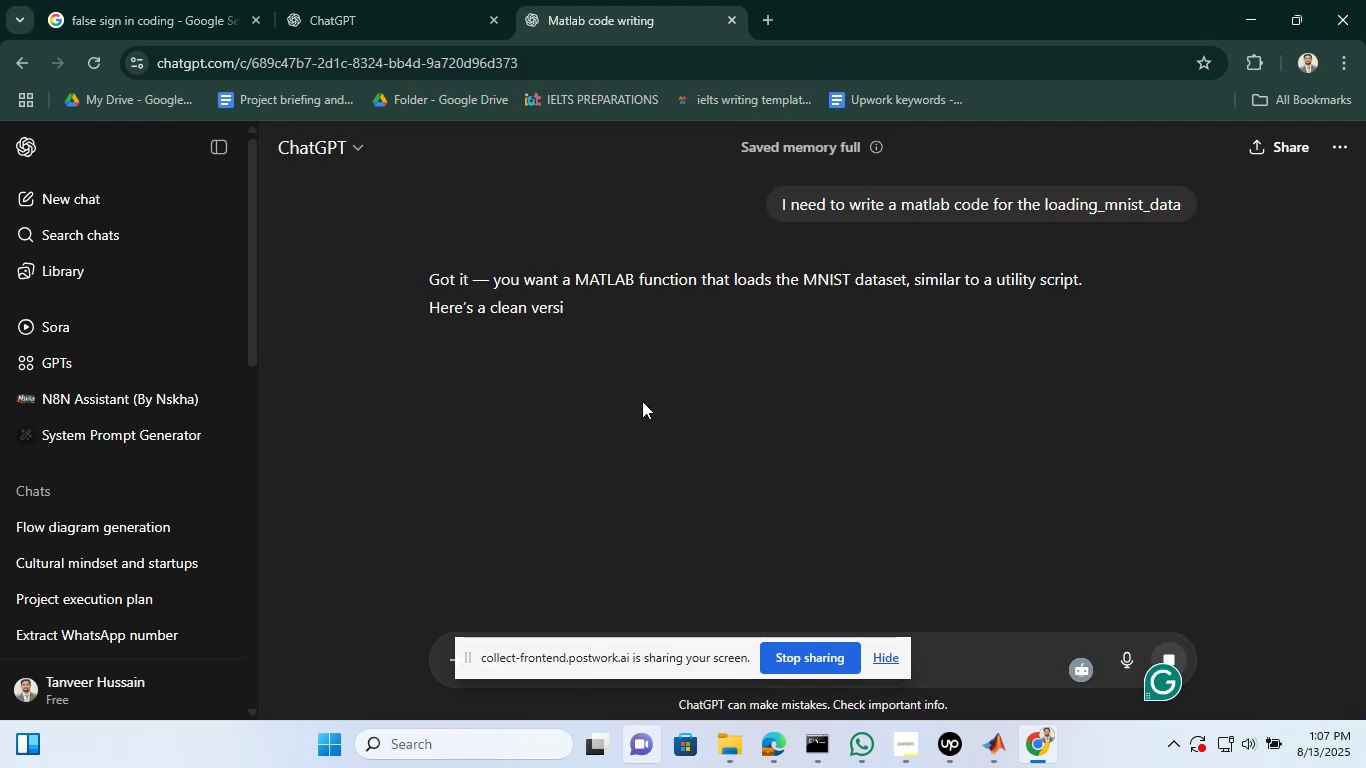 
scroll: coordinate [701, 359], scroll_direction: down, amount: 35.0
 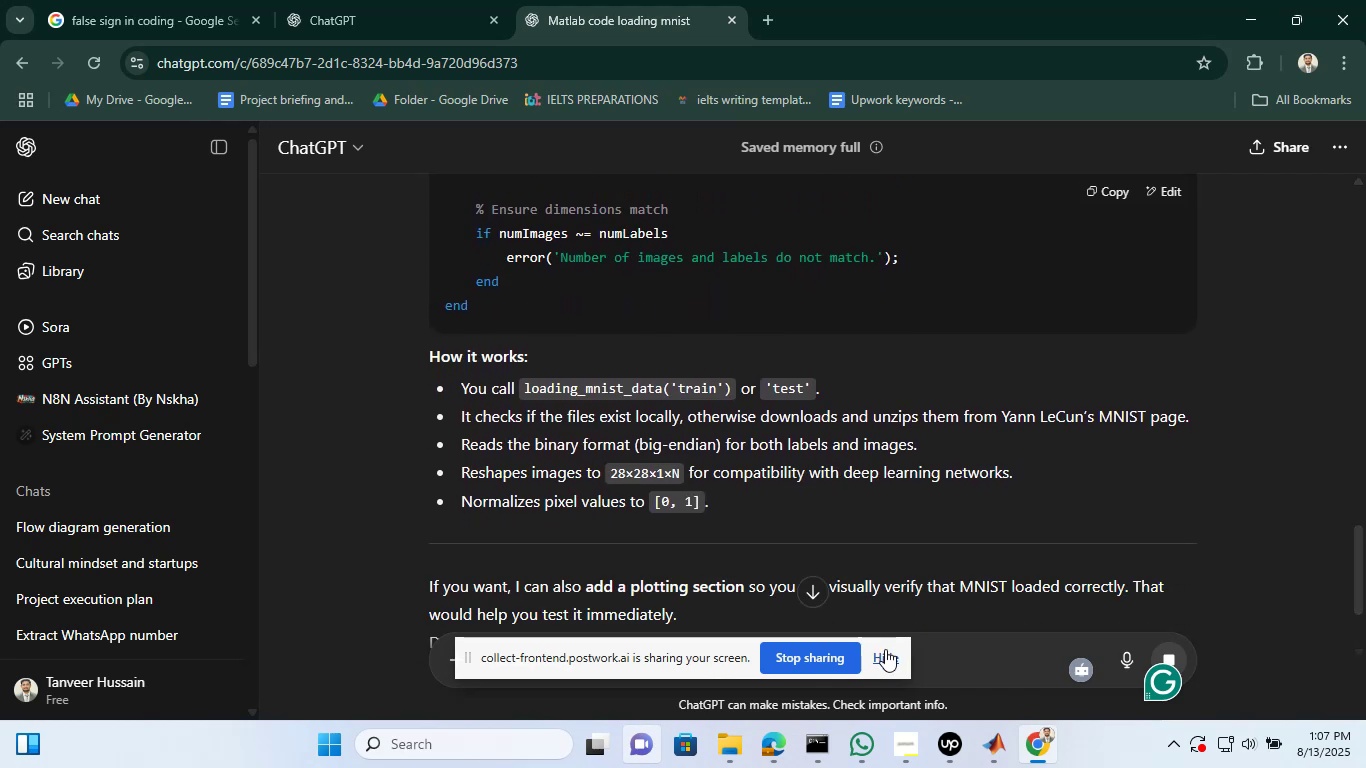 
left_click([886, 650])
 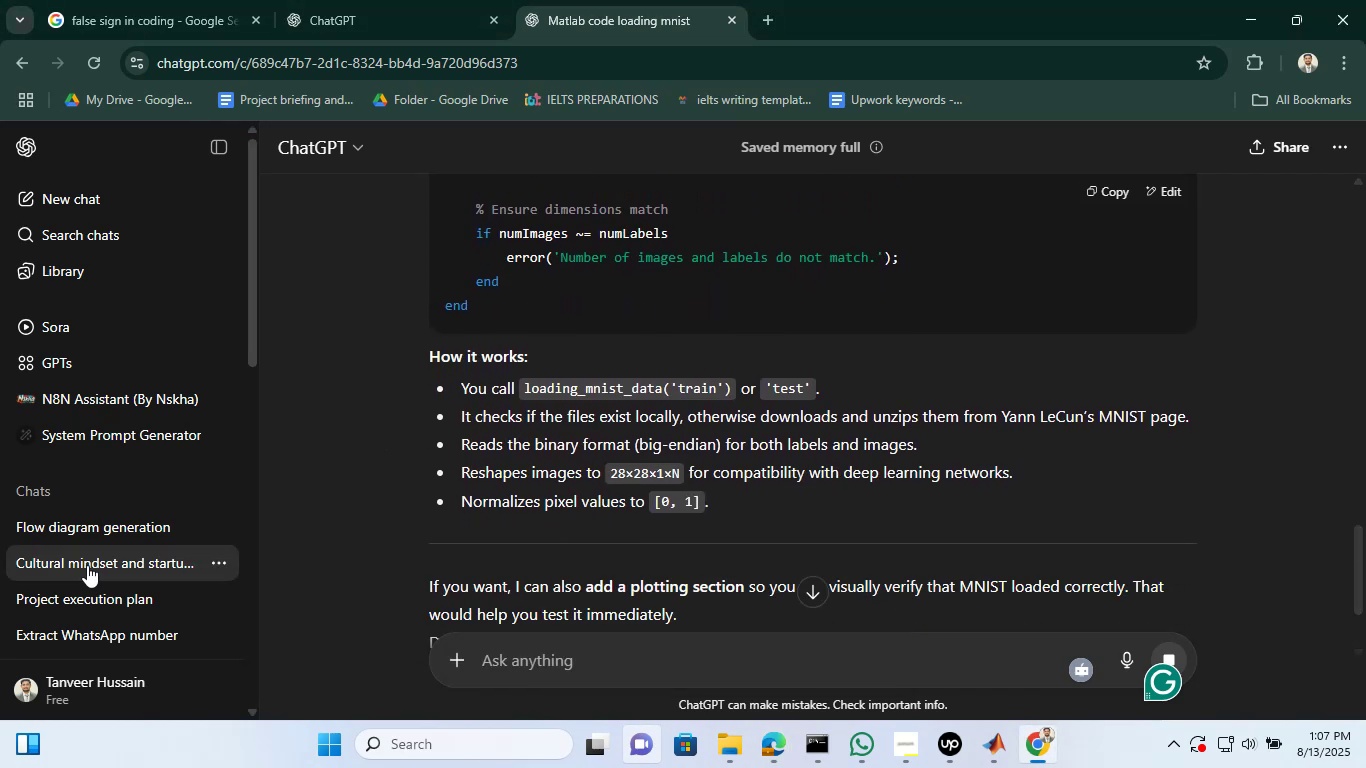 
right_click([87, 565])
 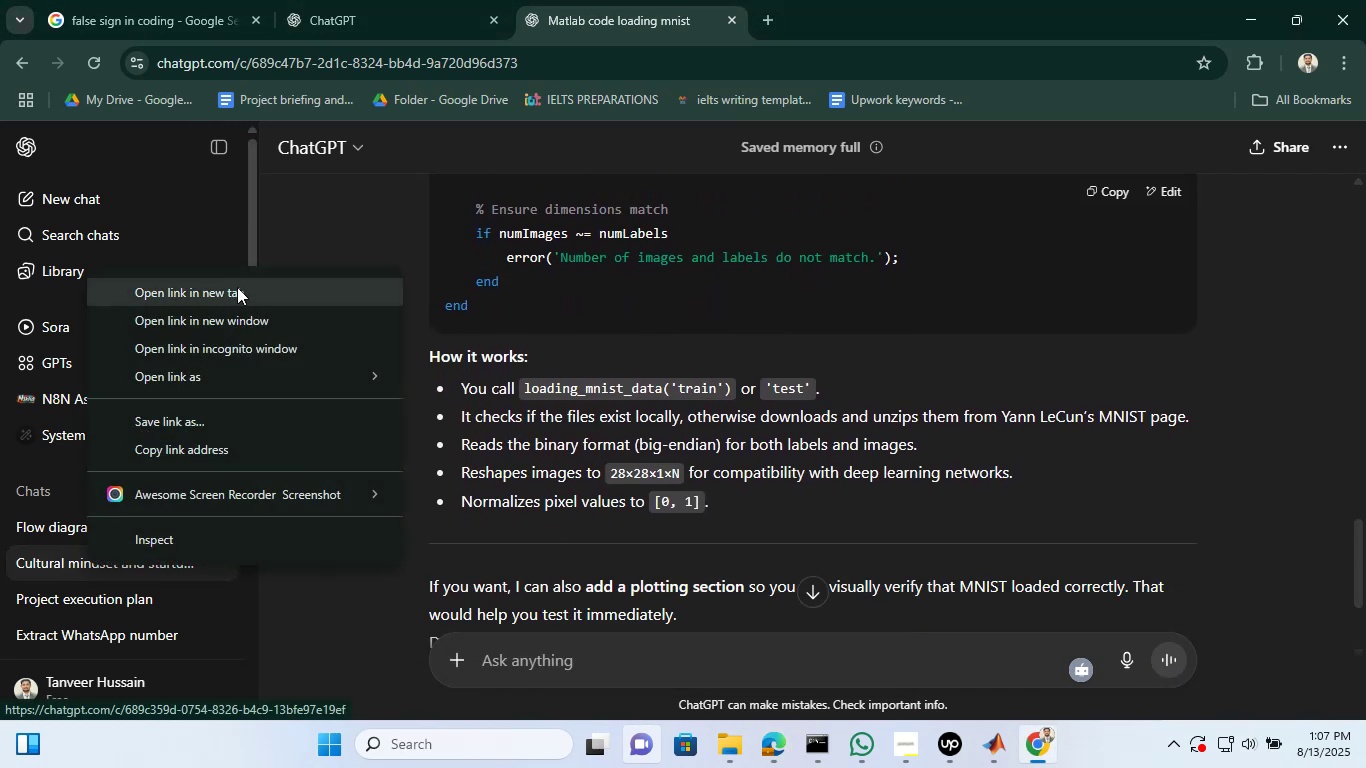 
left_click([237, 287])
 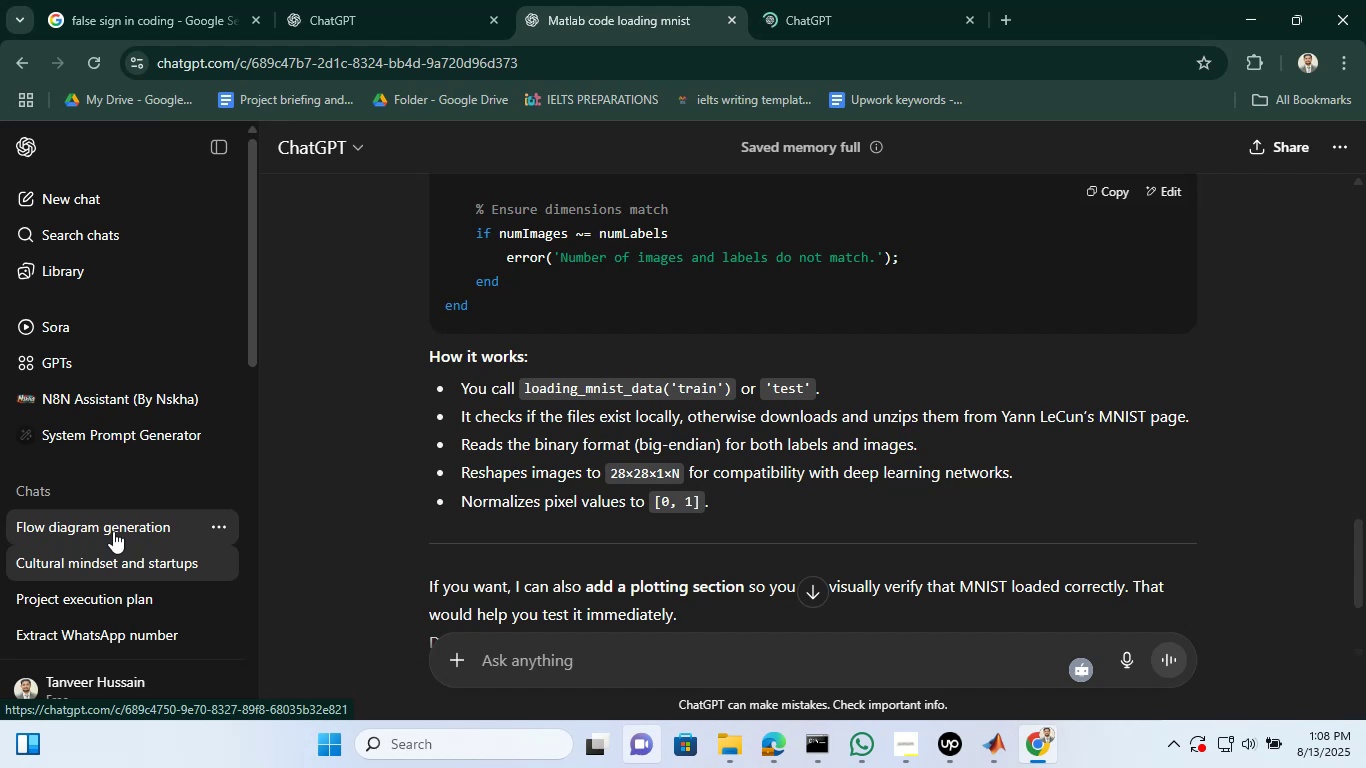 
right_click([113, 531])
 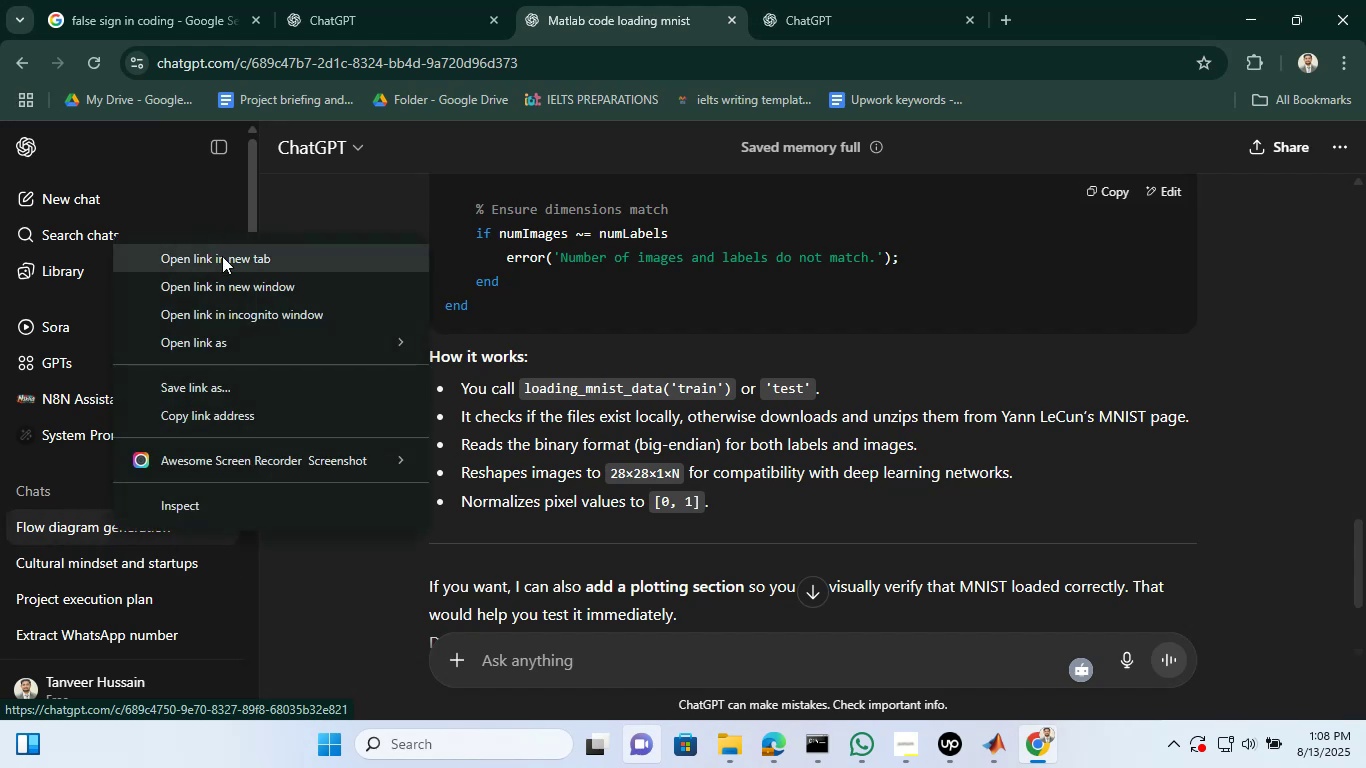 
left_click([222, 256])
 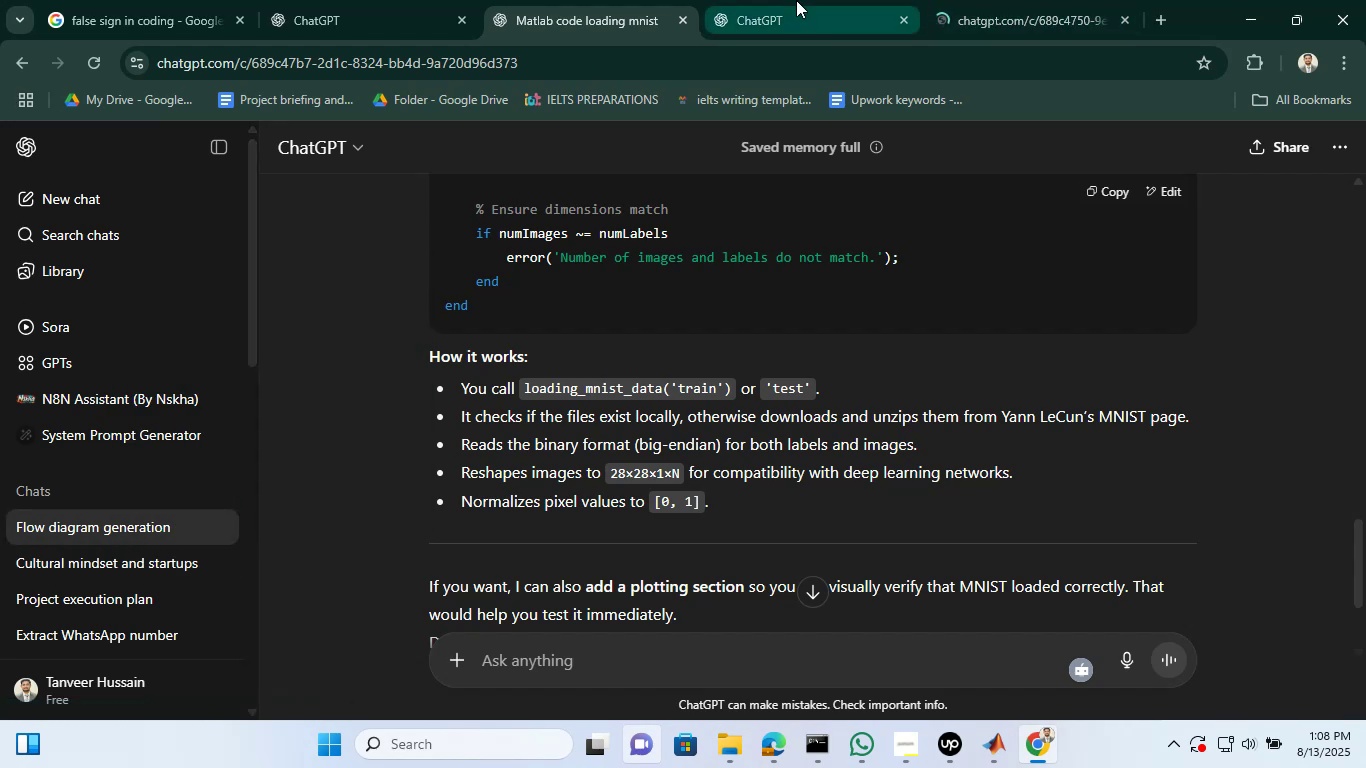 
left_click([796, 0])
 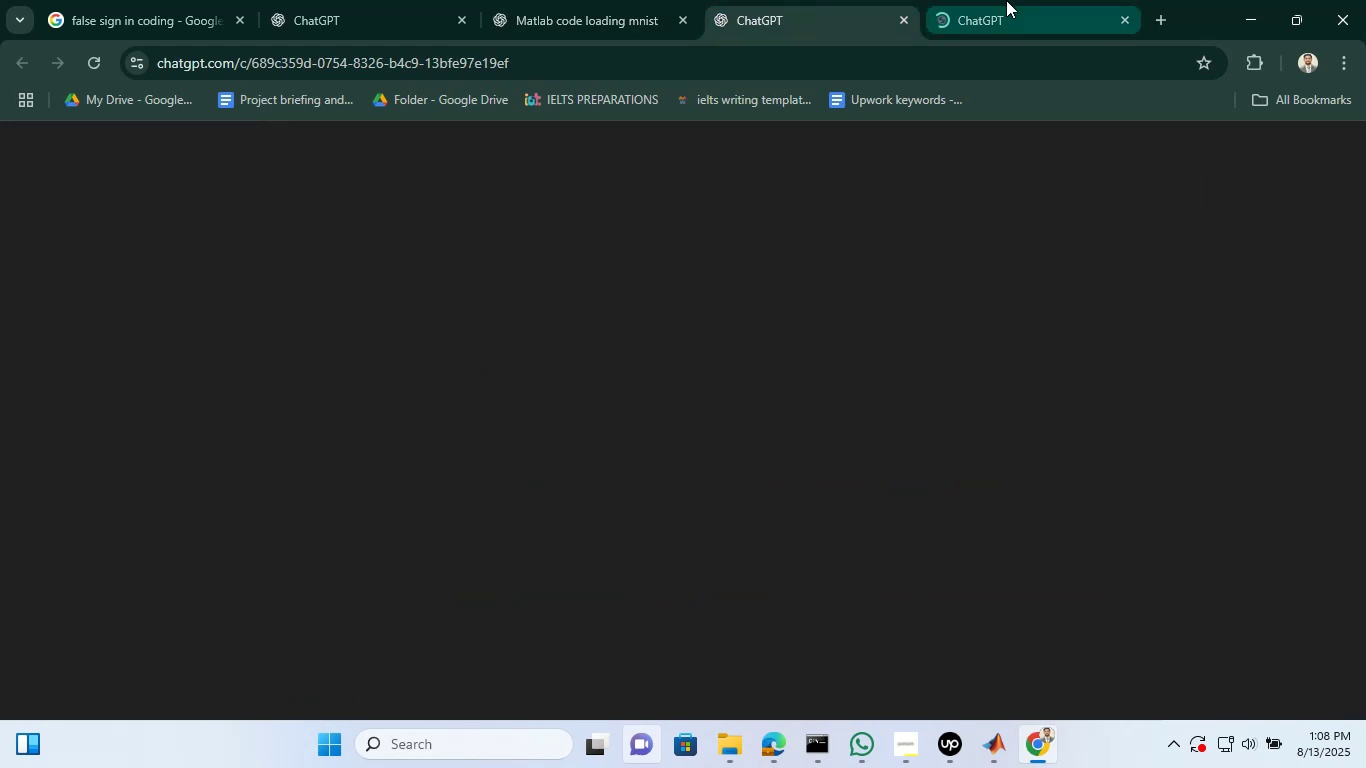 
left_click([1006, 0])
 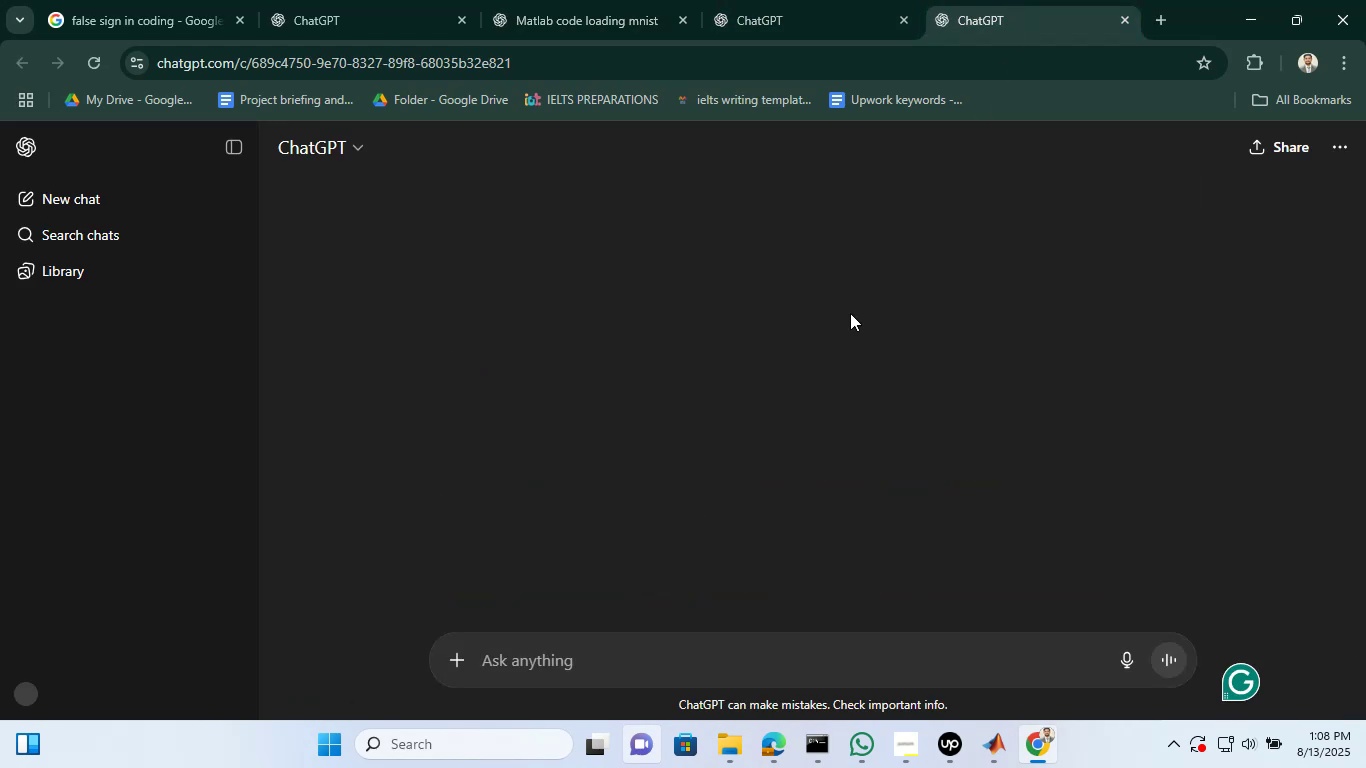 
left_click([817, 0])
 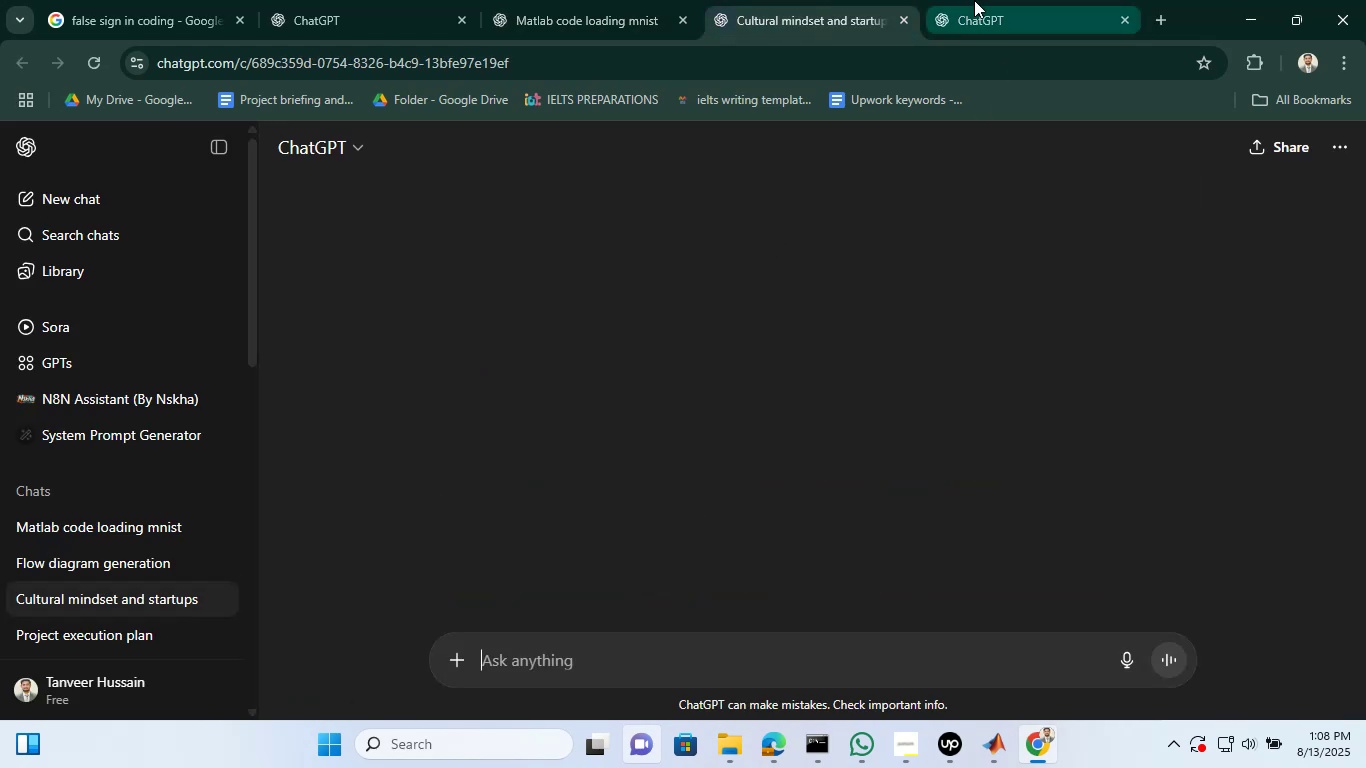 
left_click([974, 0])
 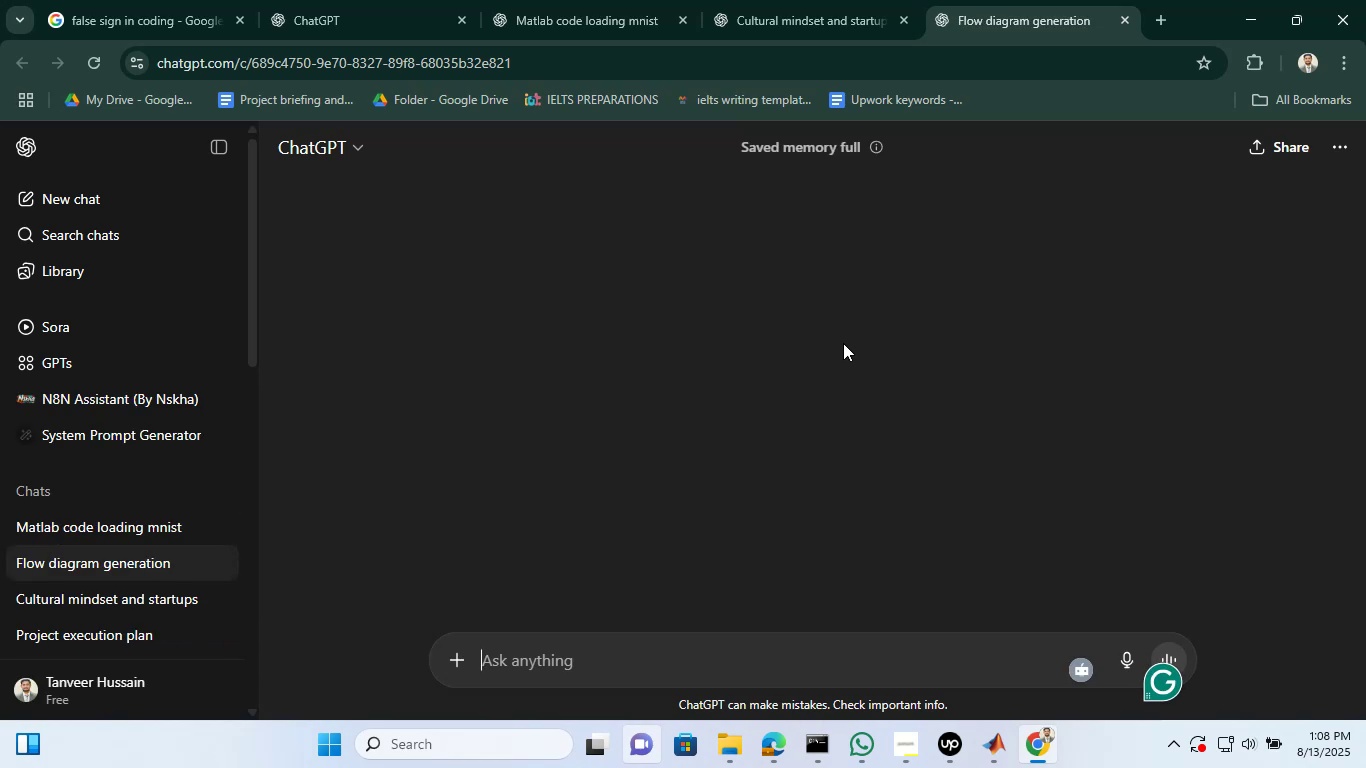 
scroll: coordinate [873, 340], scroll_direction: up, amount: 29.0
 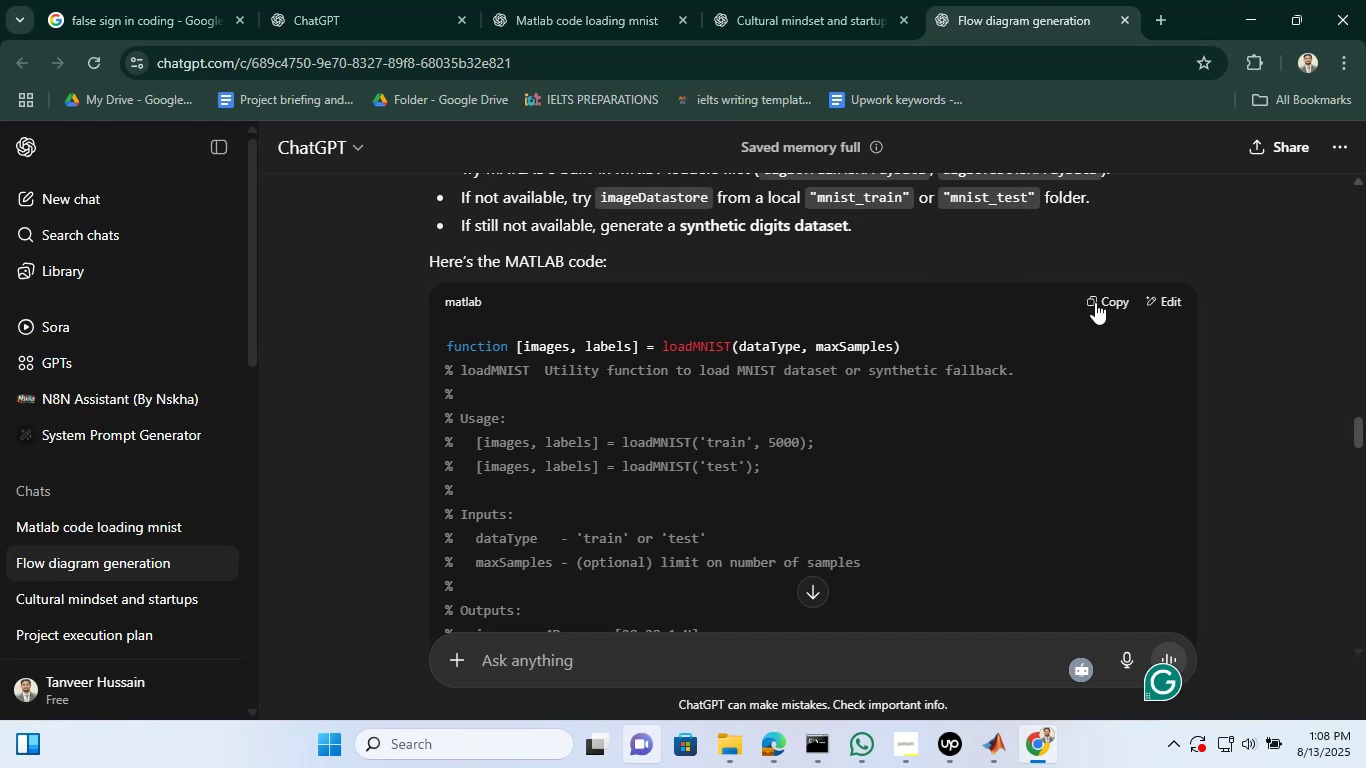 
left_click([1096, 302])
 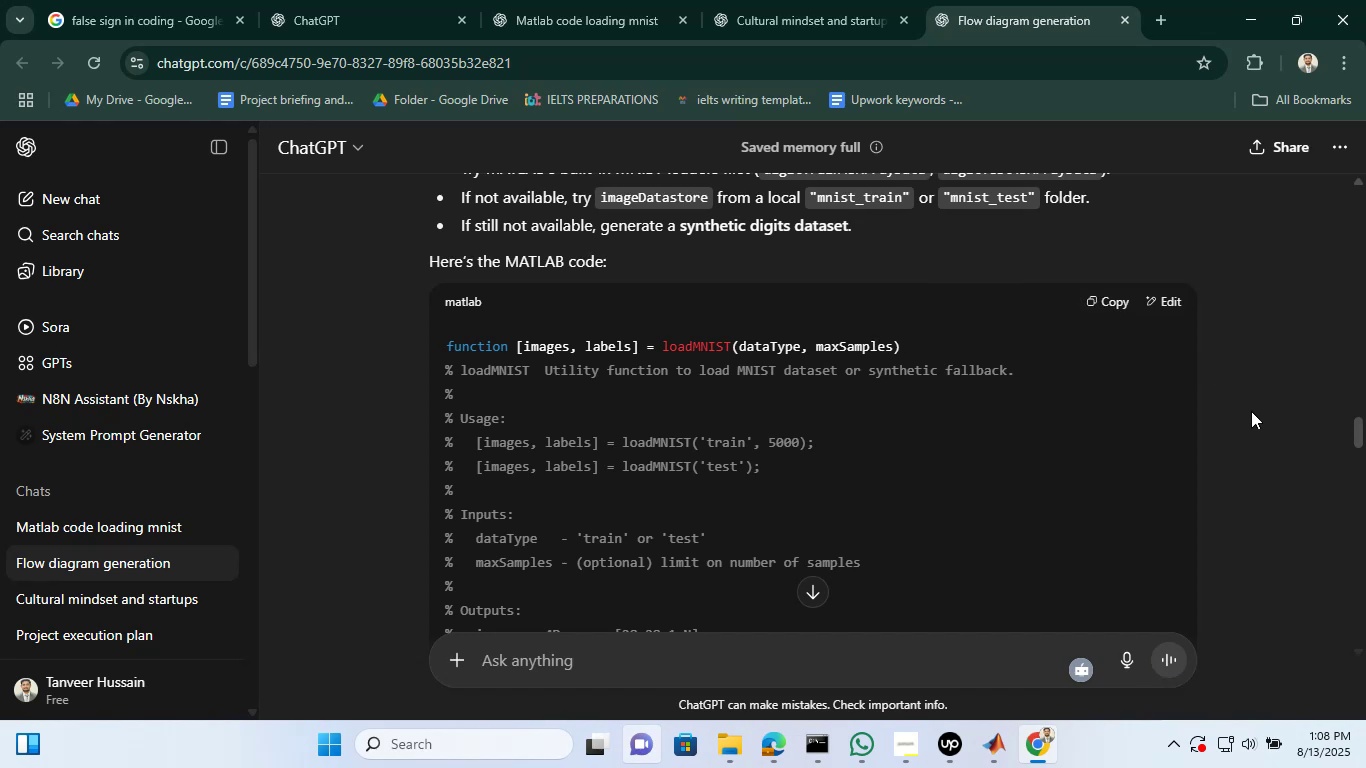 
wait(7.97)
 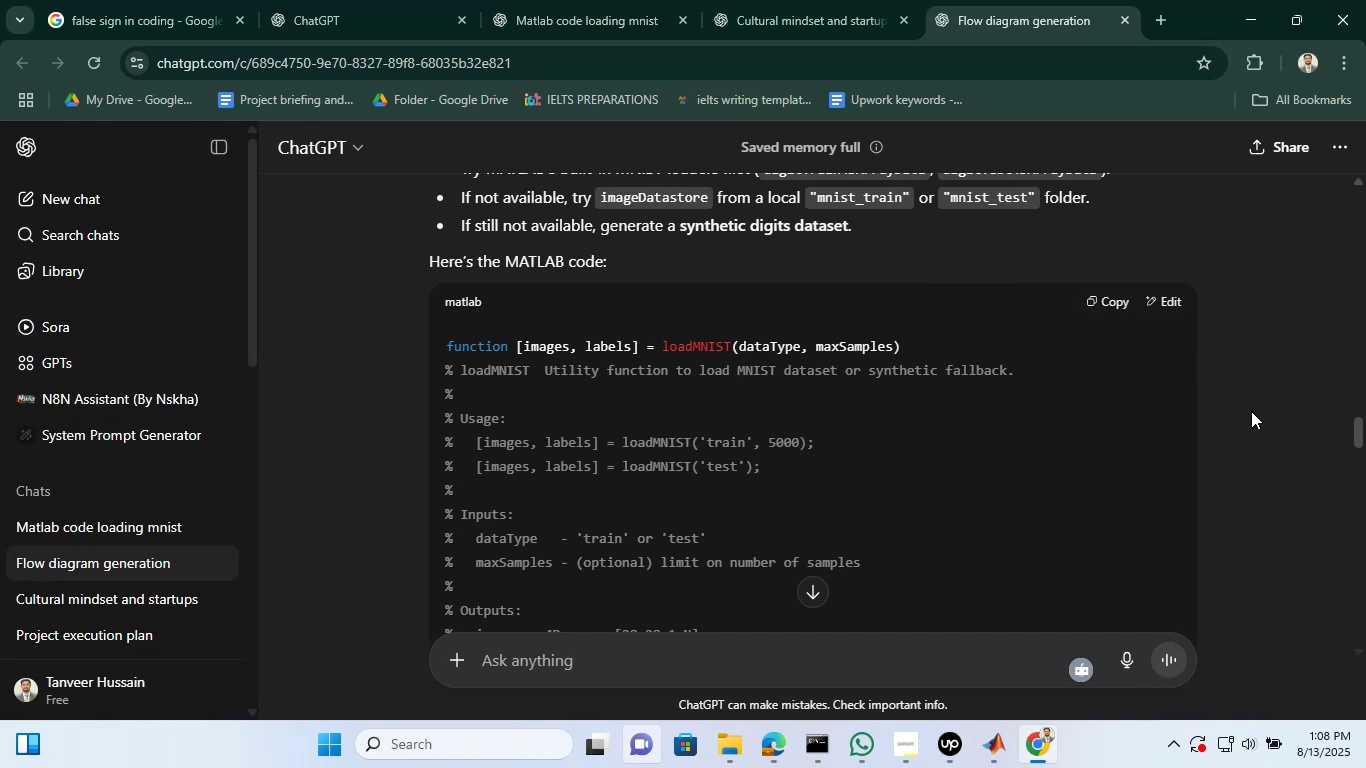 
left_click([344, 0])
 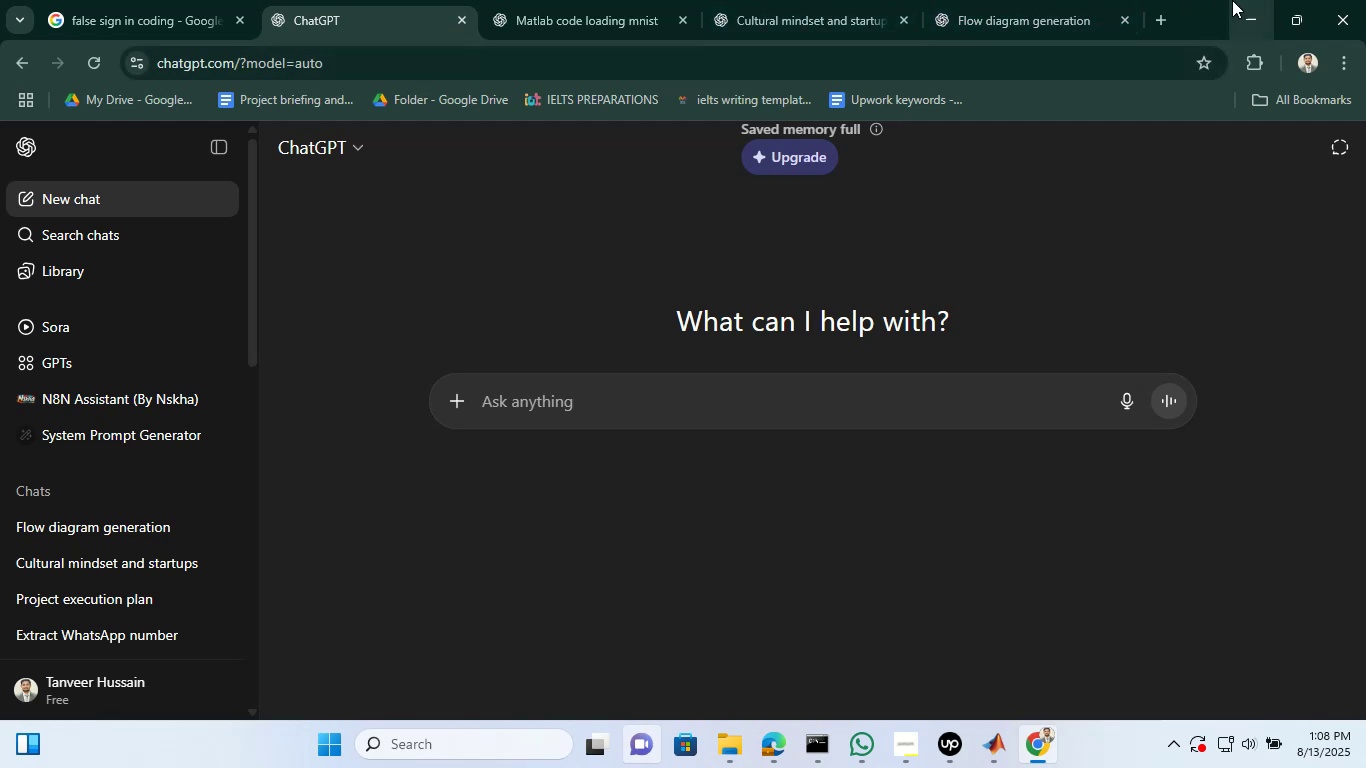 
left_click([1232, 0])
 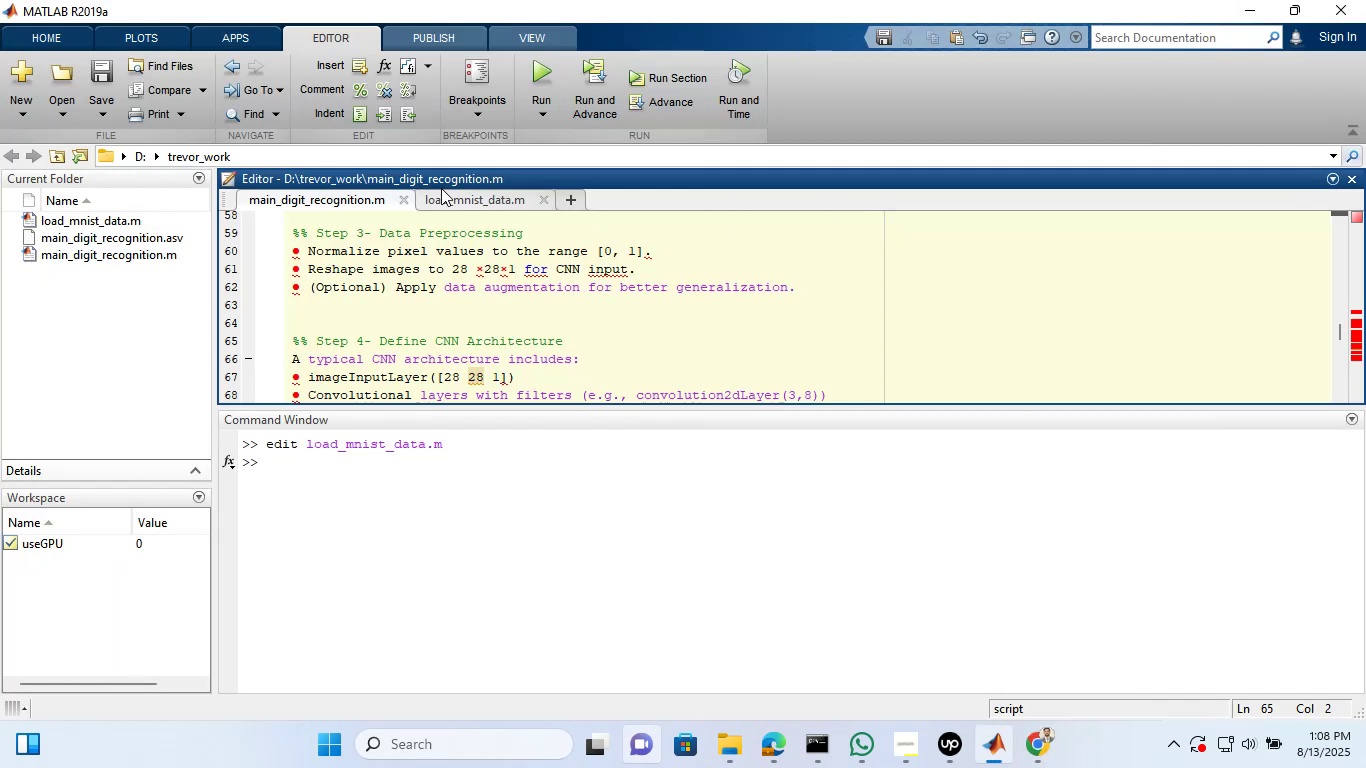 
left_click([443, 195])
 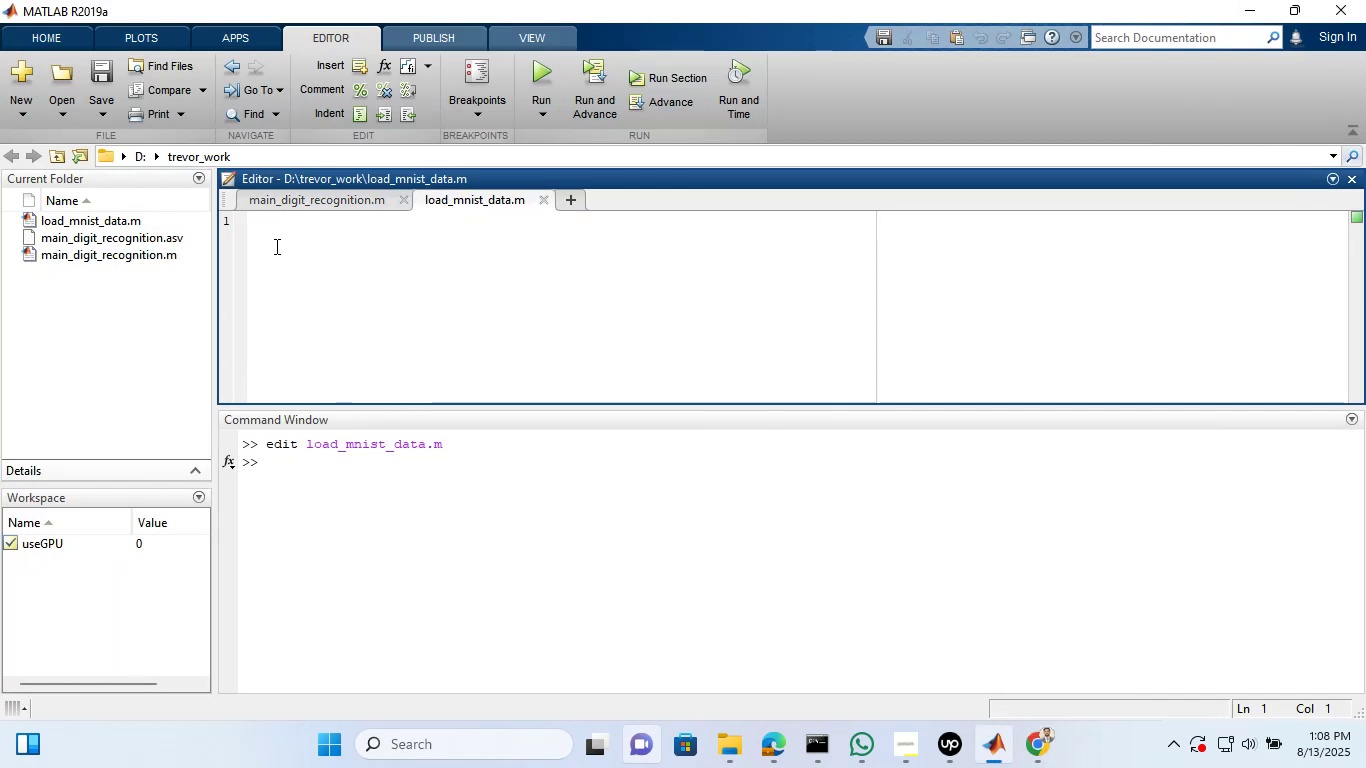 
key(Control+ControlLeft)
 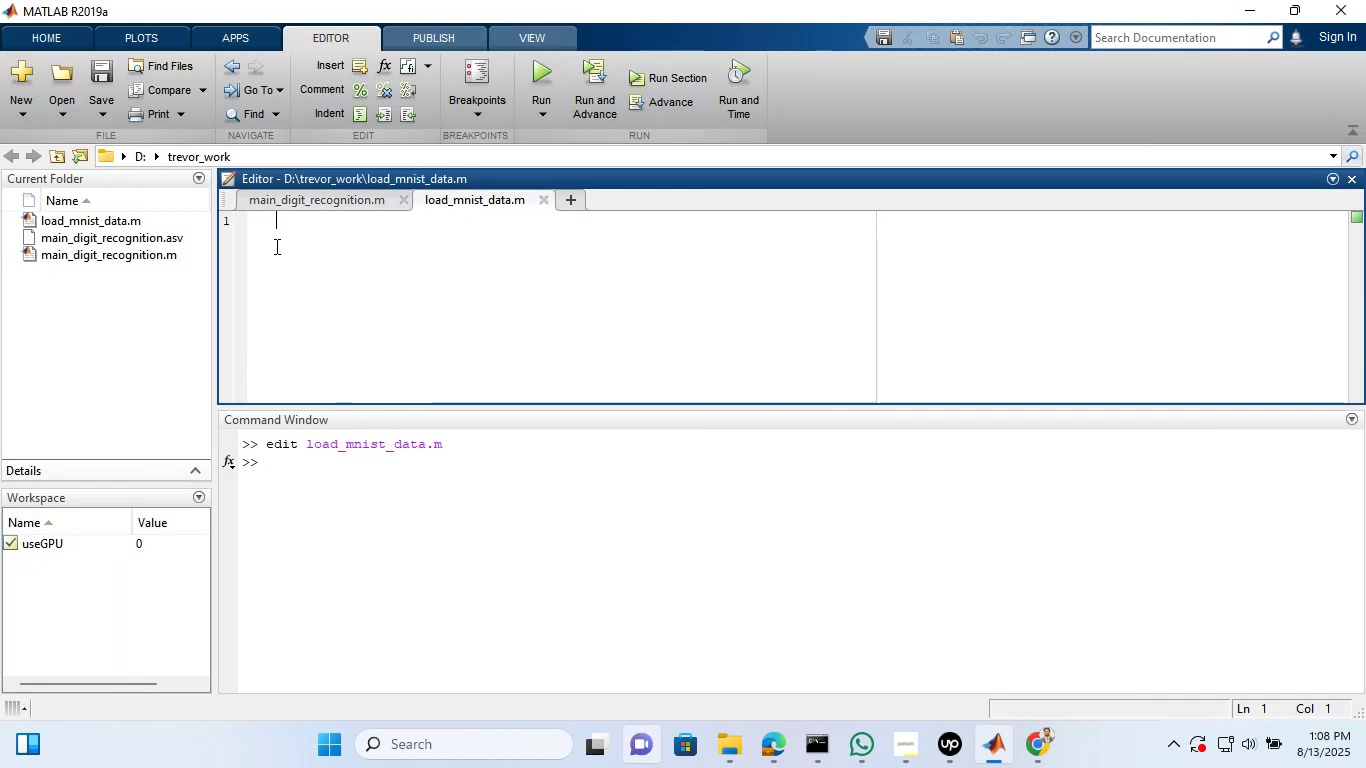 
key(Control+V)
 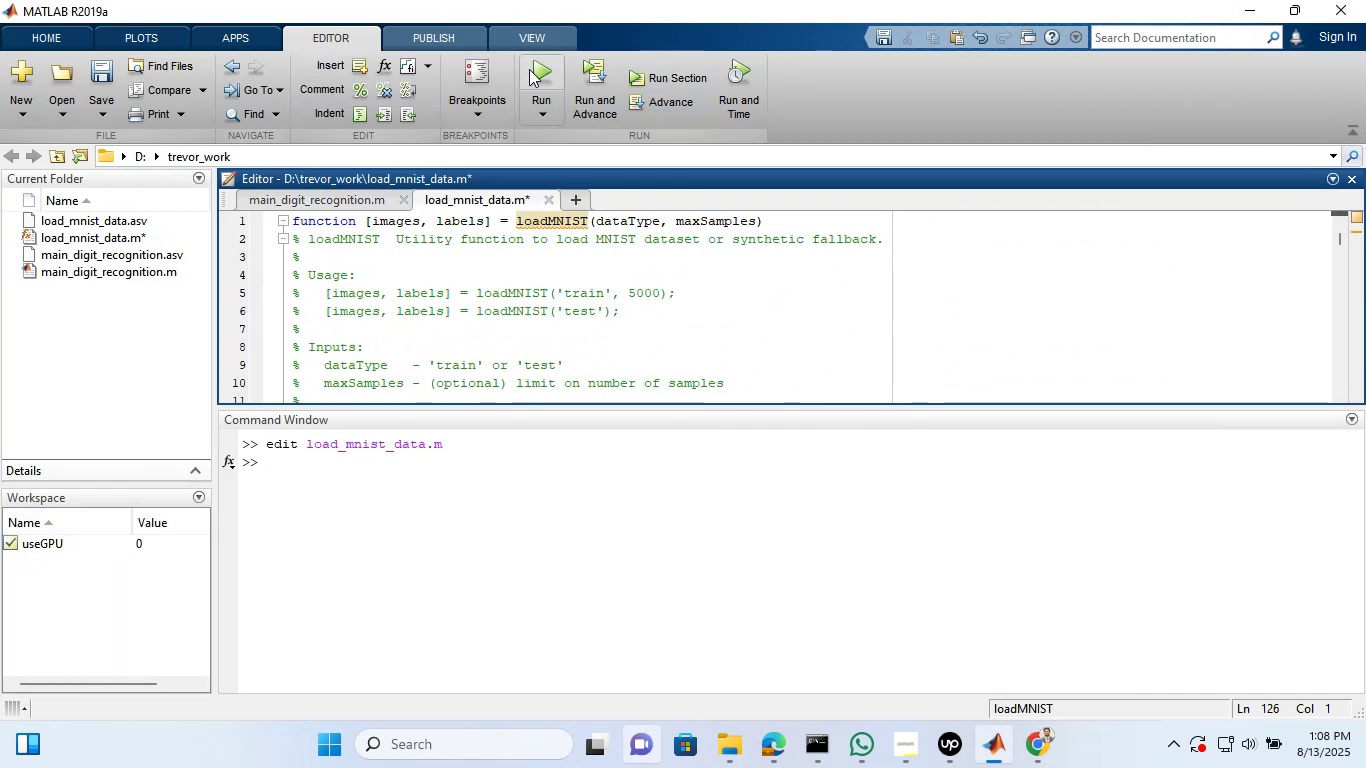 
wait(6.2)
 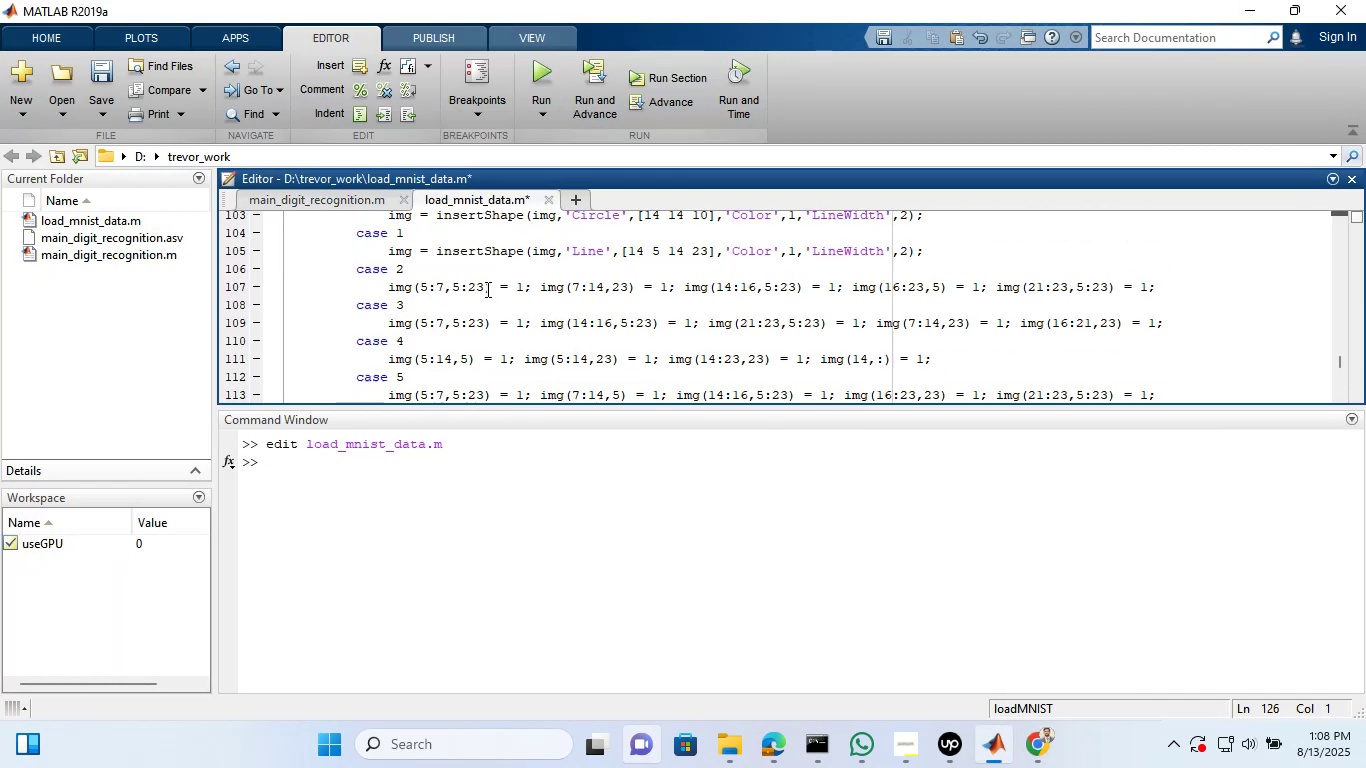 
left_click([535, 67])
 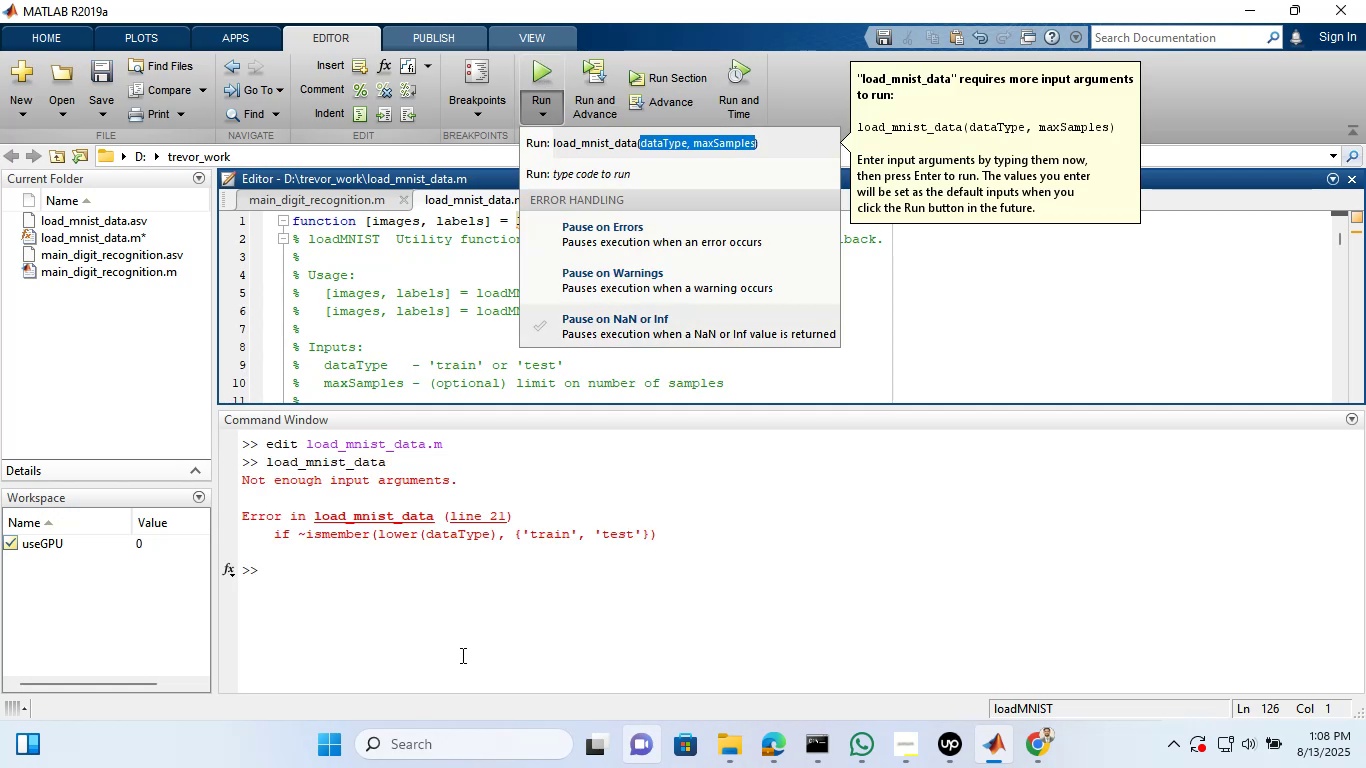 
left_click([468, 634])
 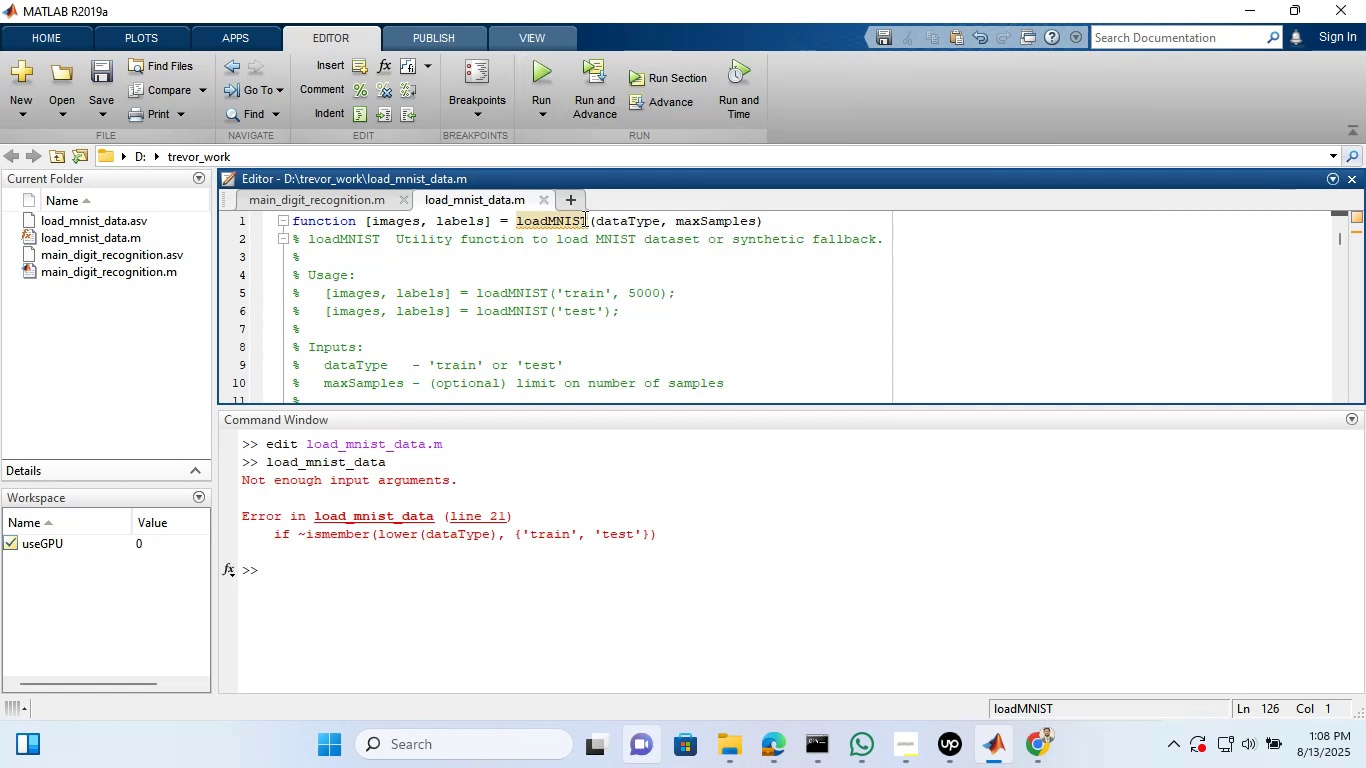 
left_click([588, 219])
 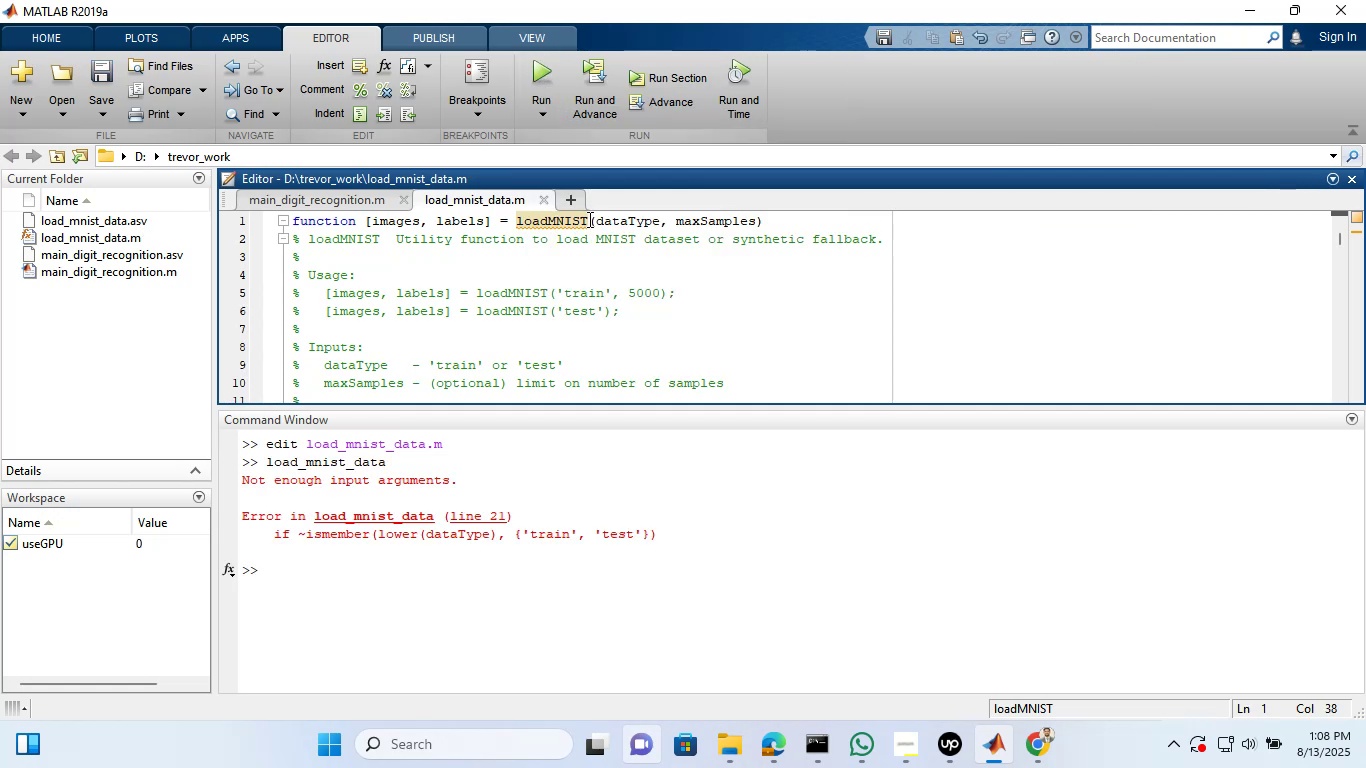 
key(Backspace)
key(Backspace)
key(Backspace)
key(Backspace)
key(Backspace)
key(Backspace)
key(Backspace)
key(Backspace)
key(Backspace)
type(load_mnist_data)
 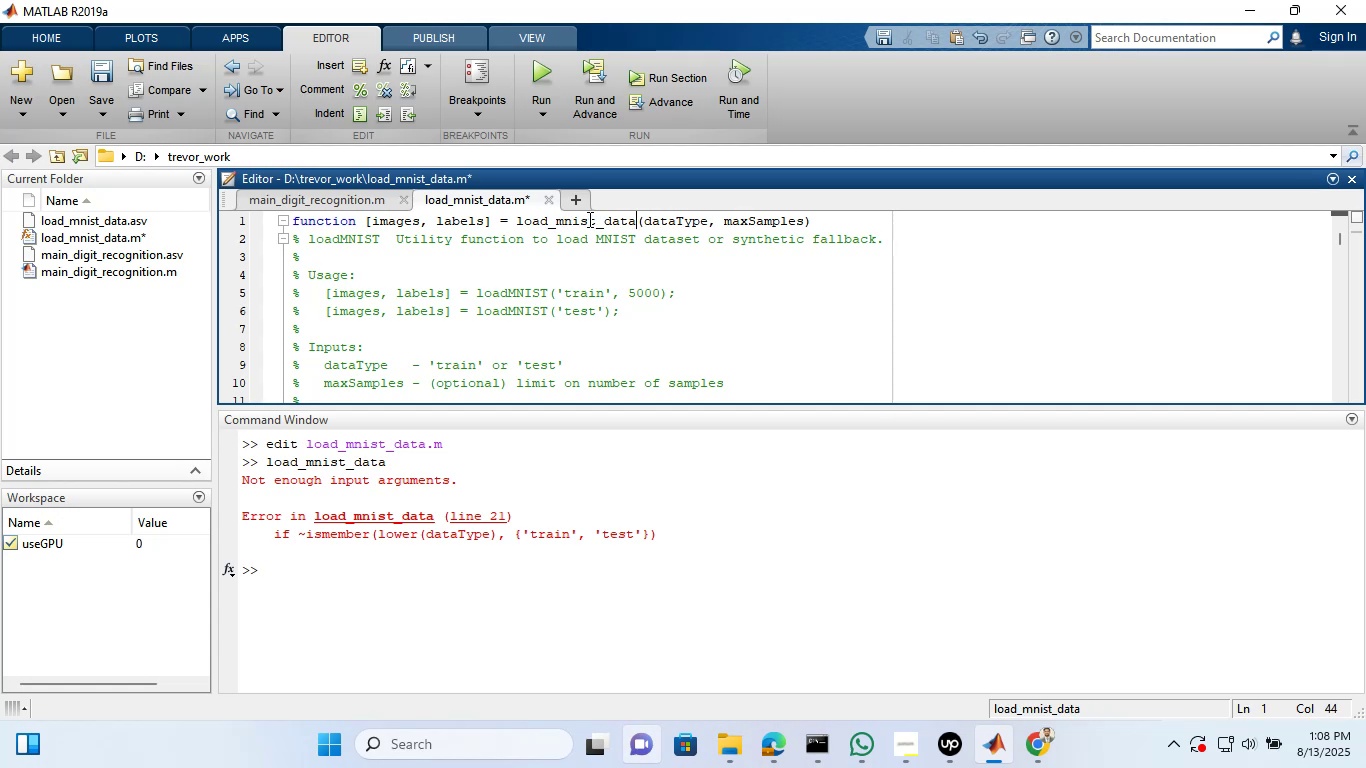 
wait(5.17)
 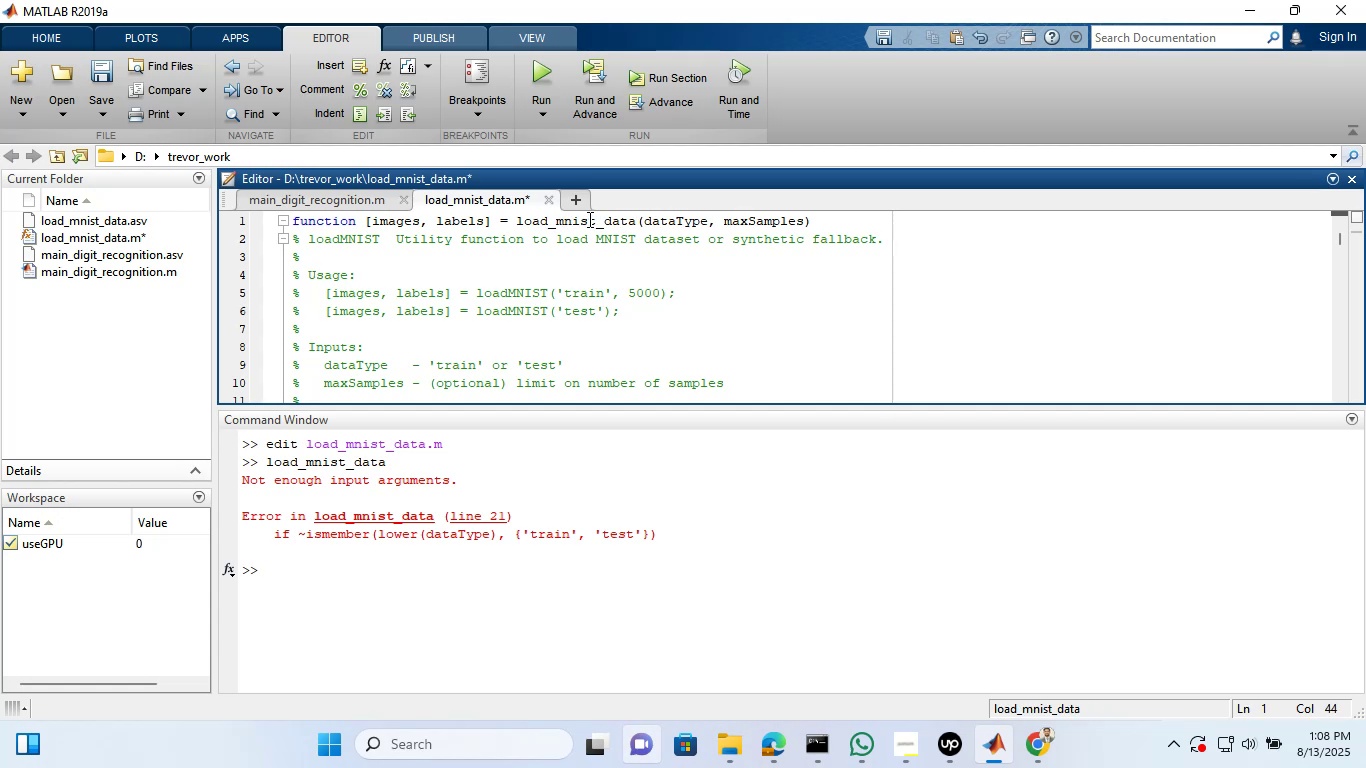 
left_click([547, 290])
 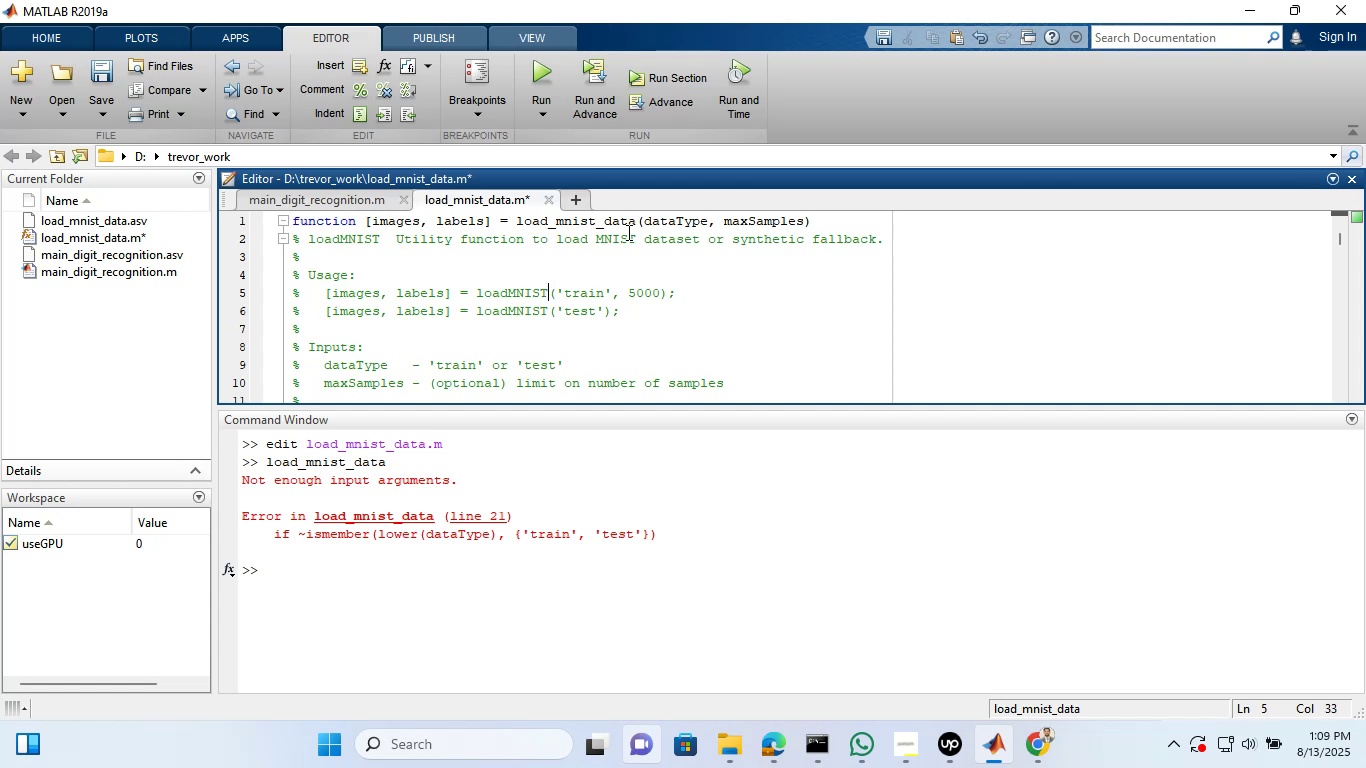 
key(Control+Z)
 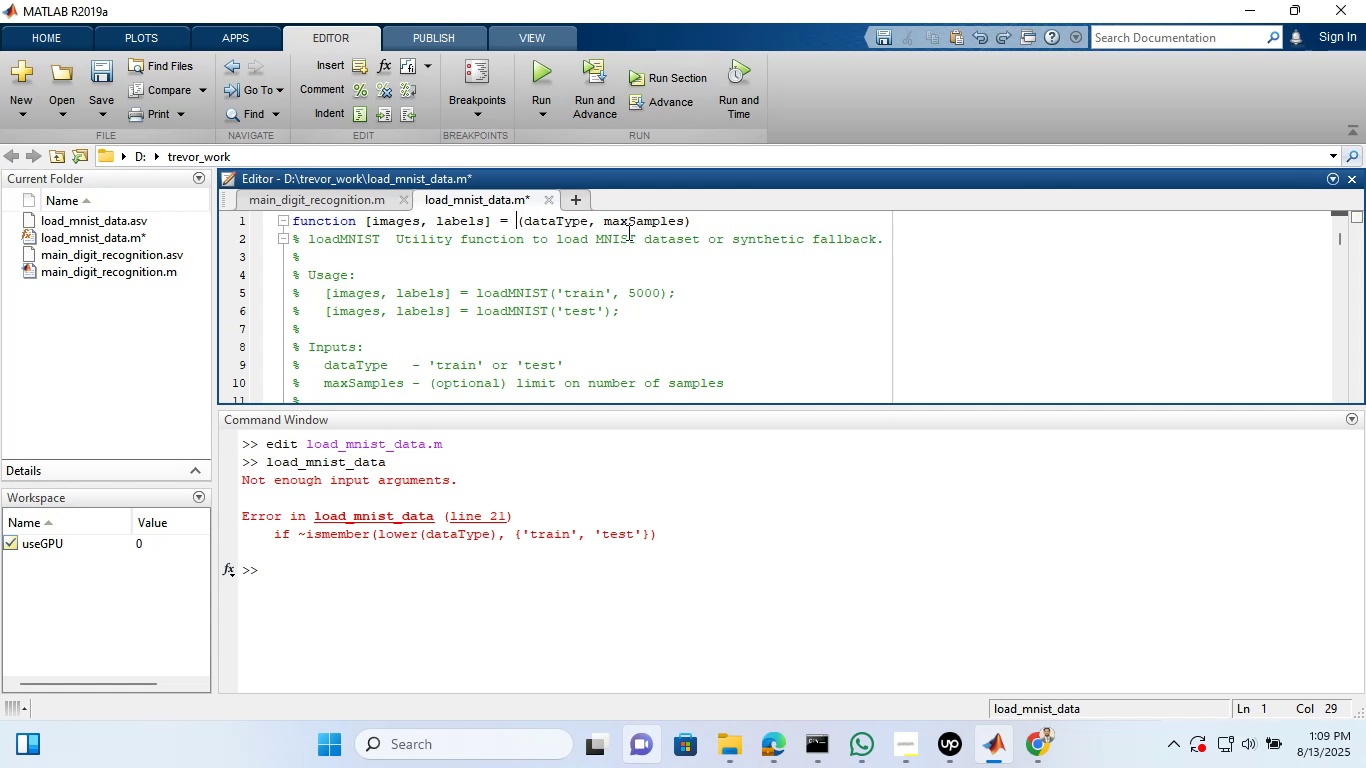 
key(Control+Z)
 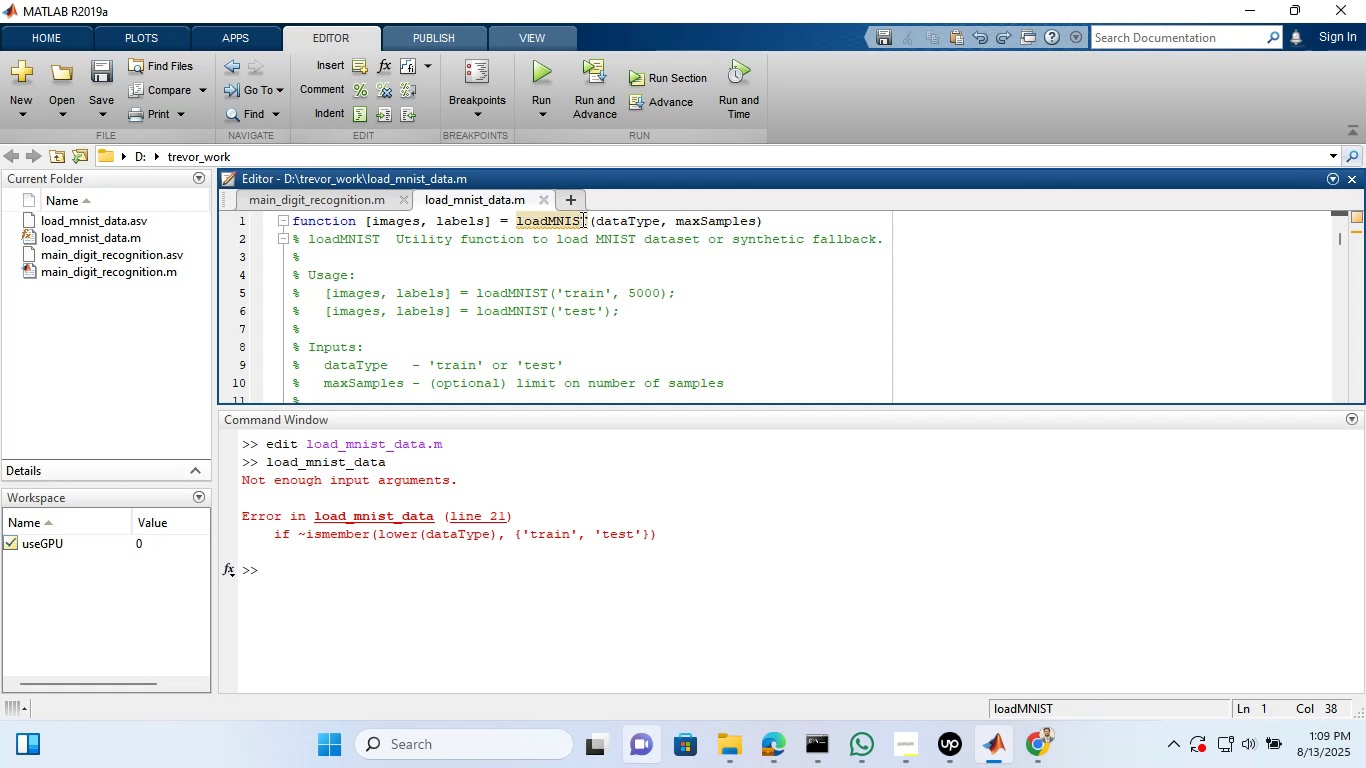 
left_click_drag(start_coordinate=[585, 219], to_coordinate=[516, 219])
 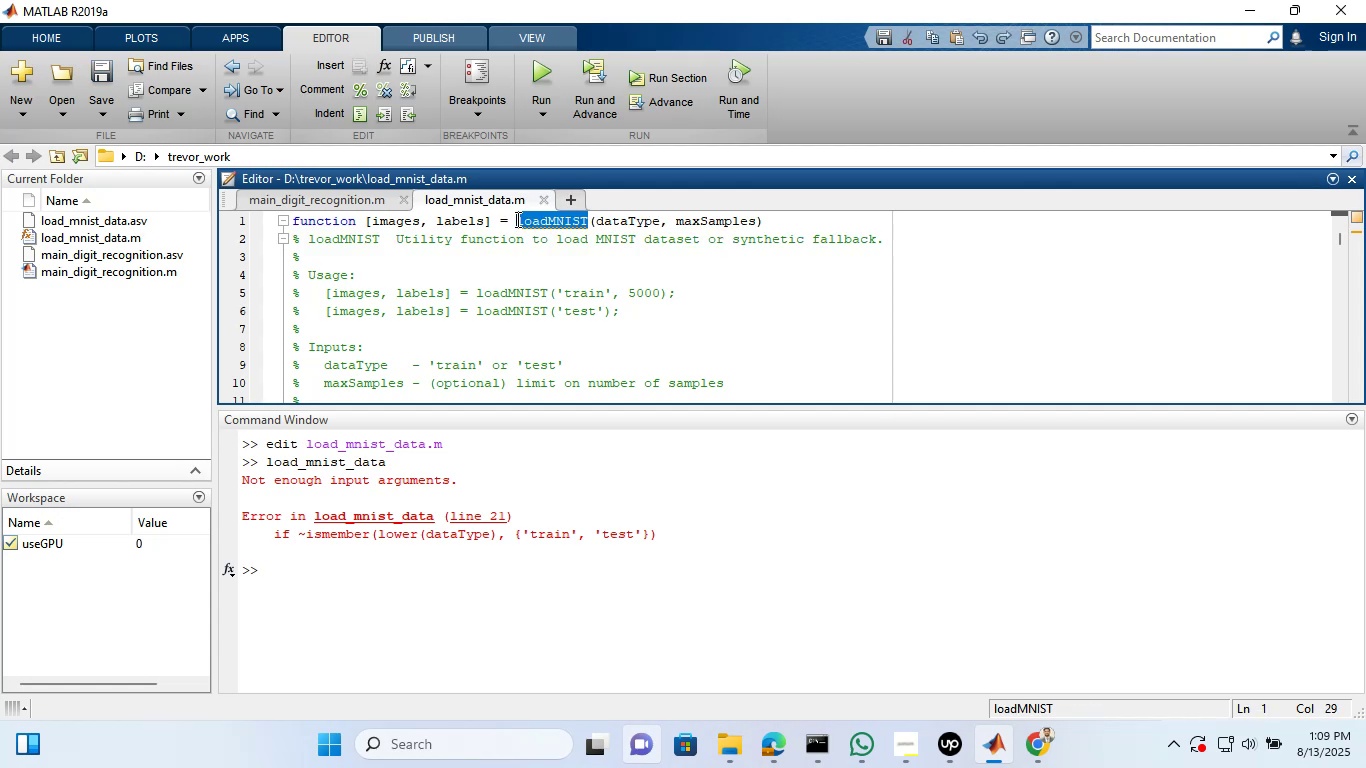 
key(Control+C)
 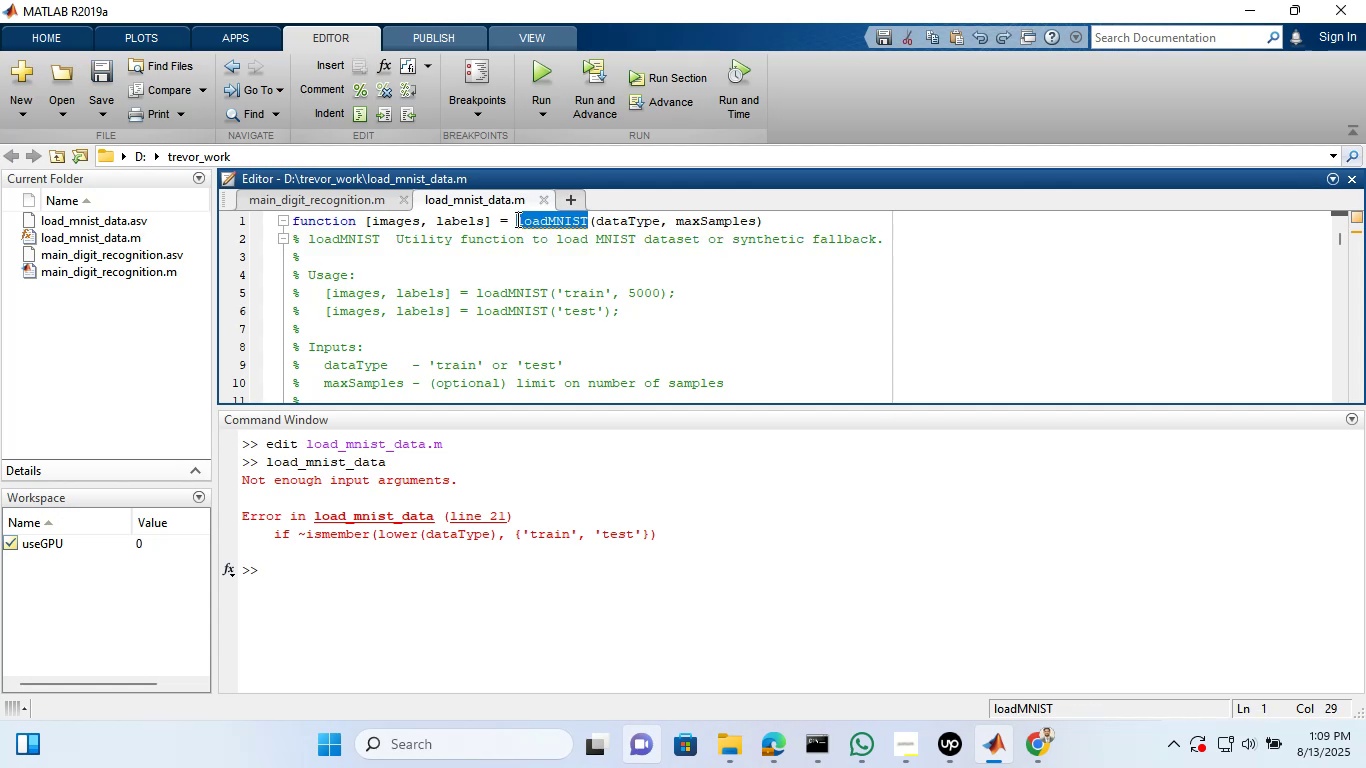 
key(Control+H)
 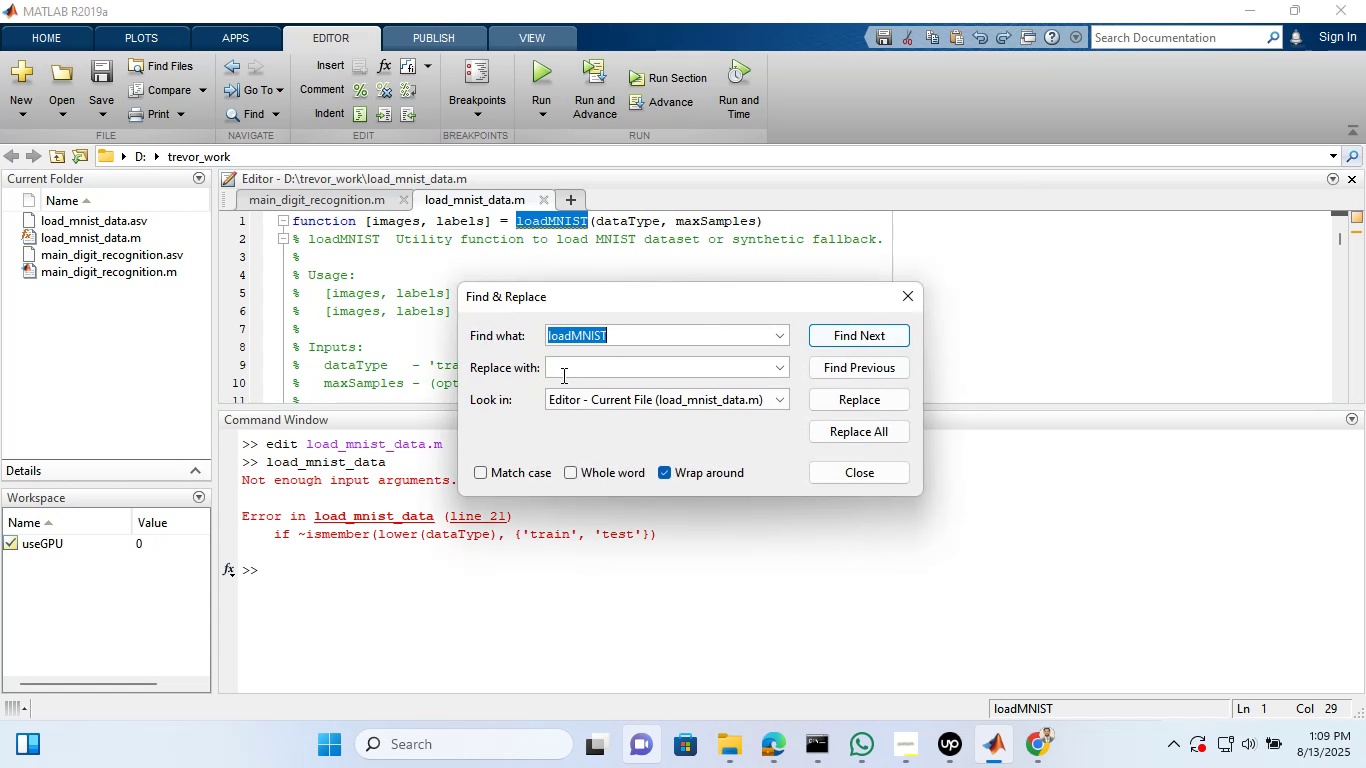 
left_click([562, 376])
 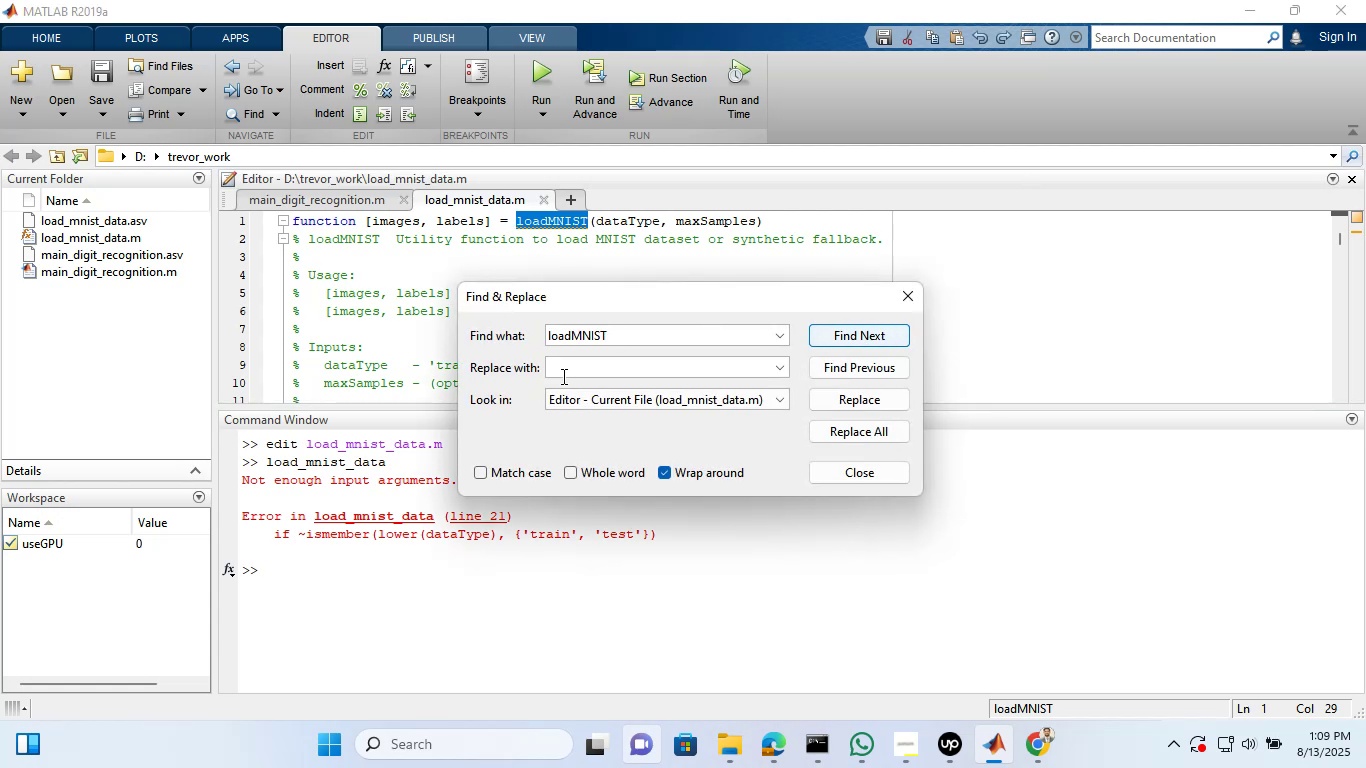 
type(load_mnist_data)
 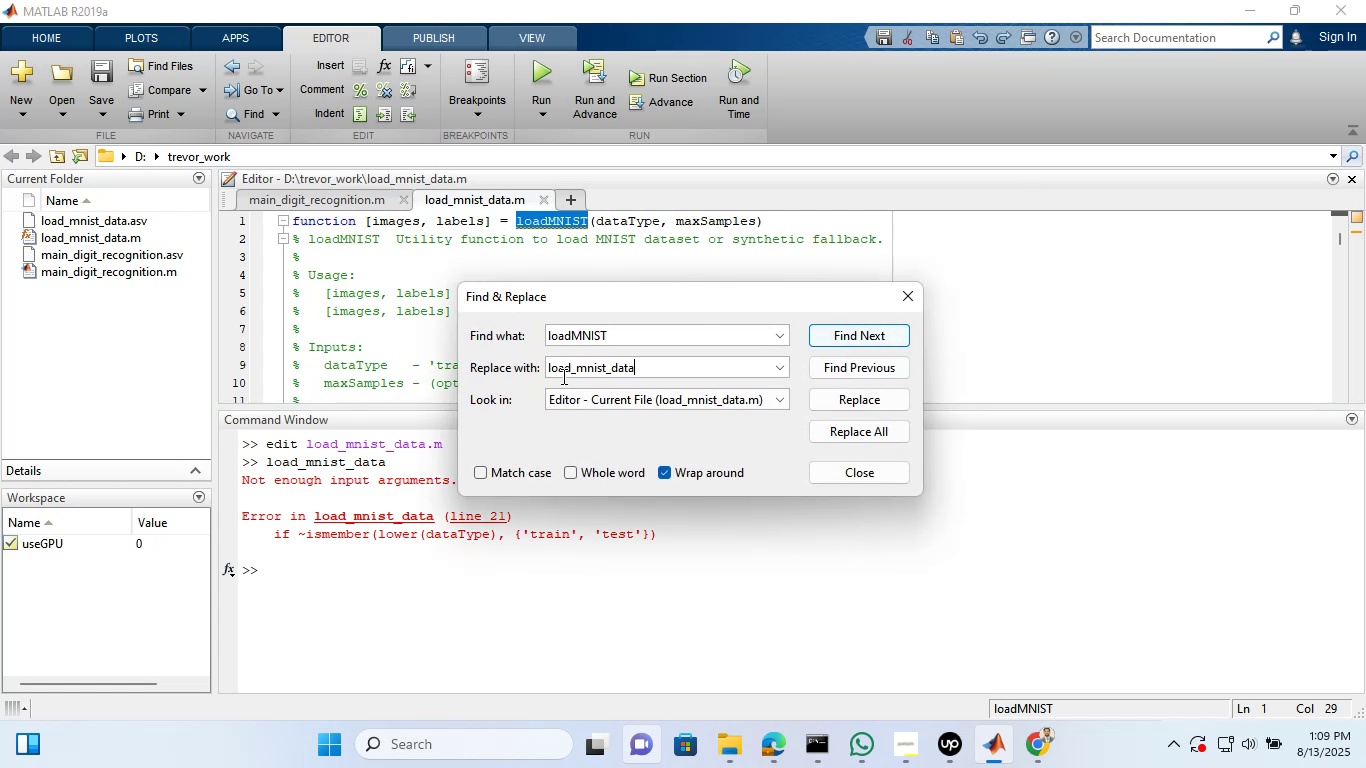 
left_click([879, 436])
 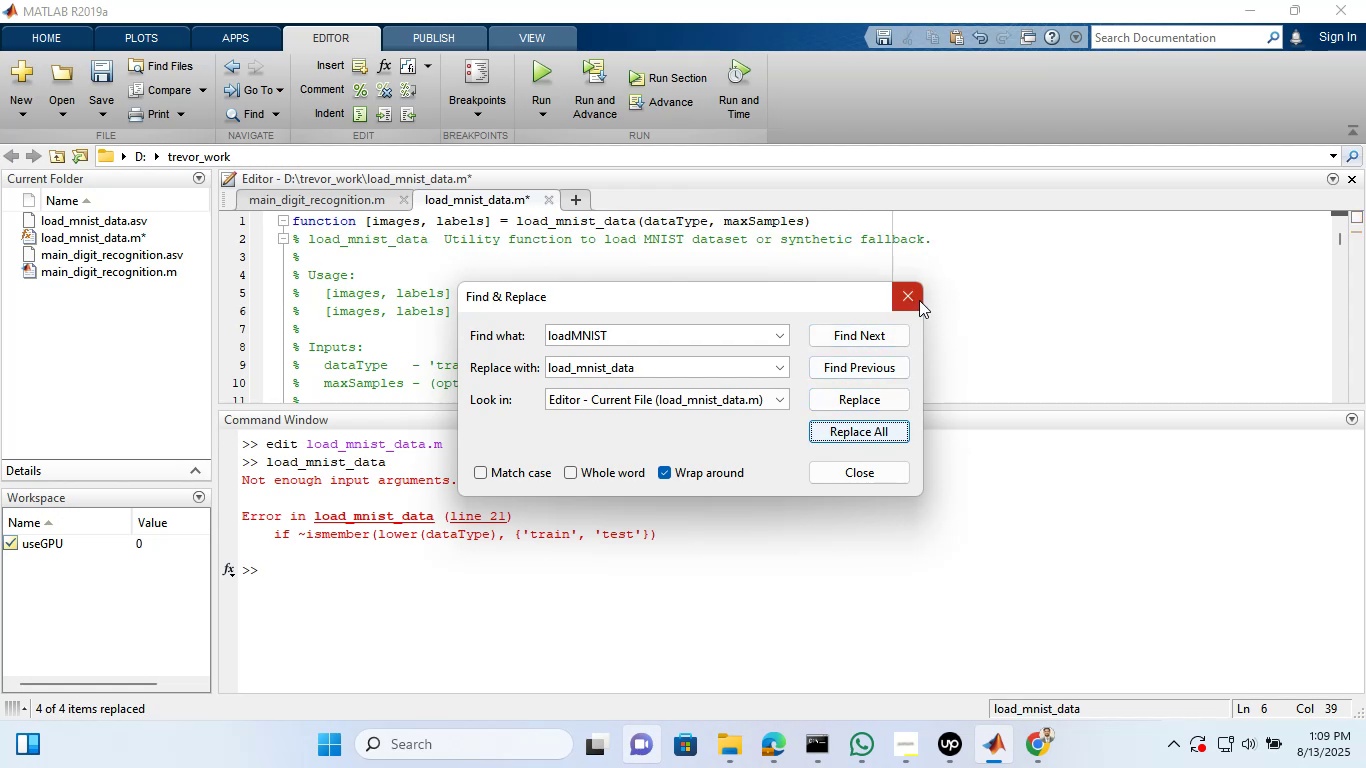 
left_click([919, 300])
 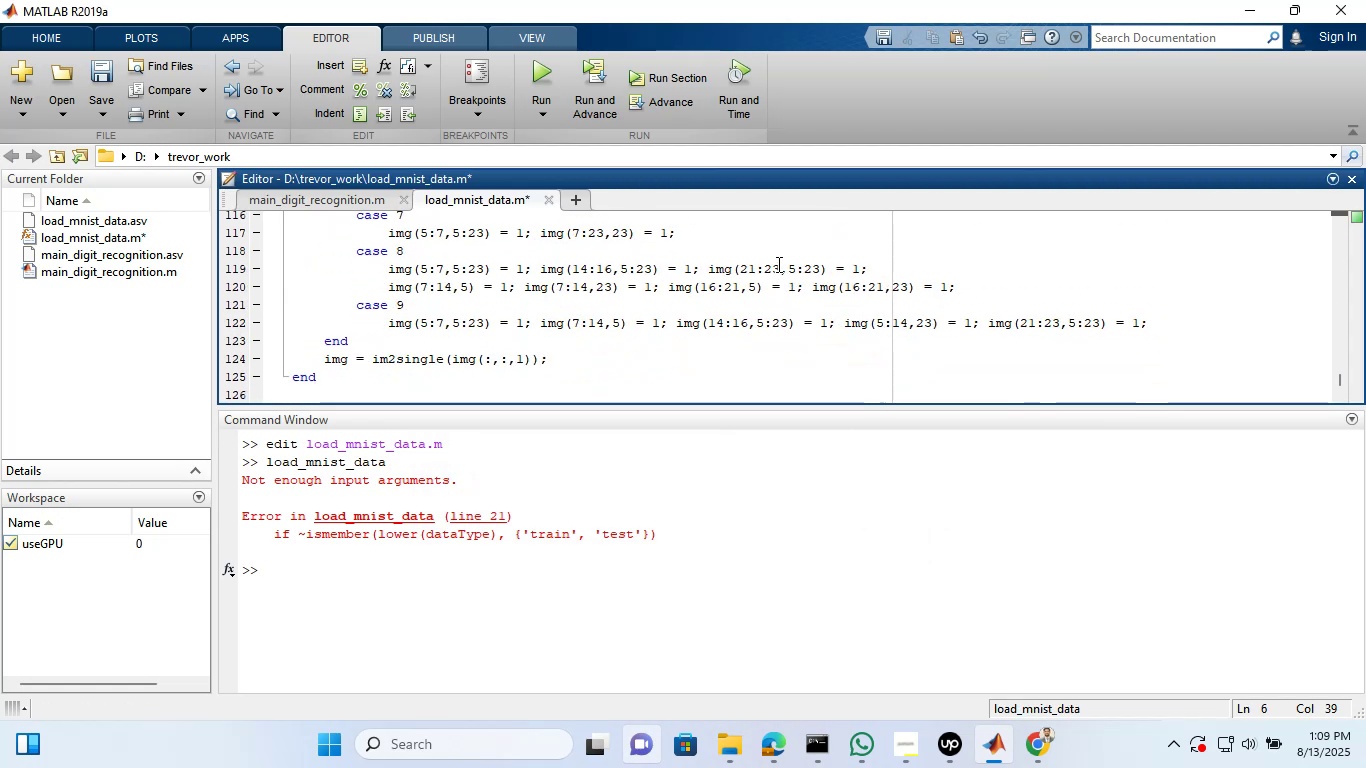 
wait(6.24)
 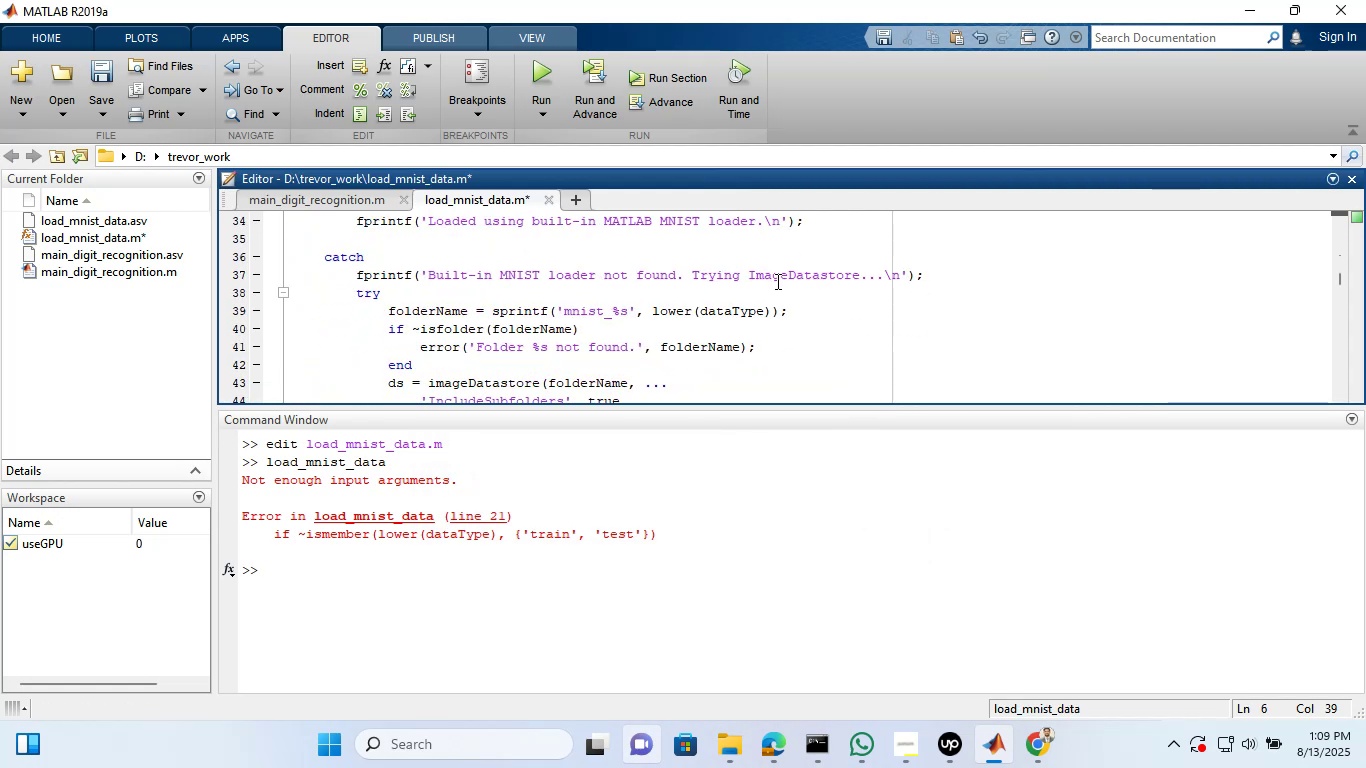 
left_click([540, 70])
 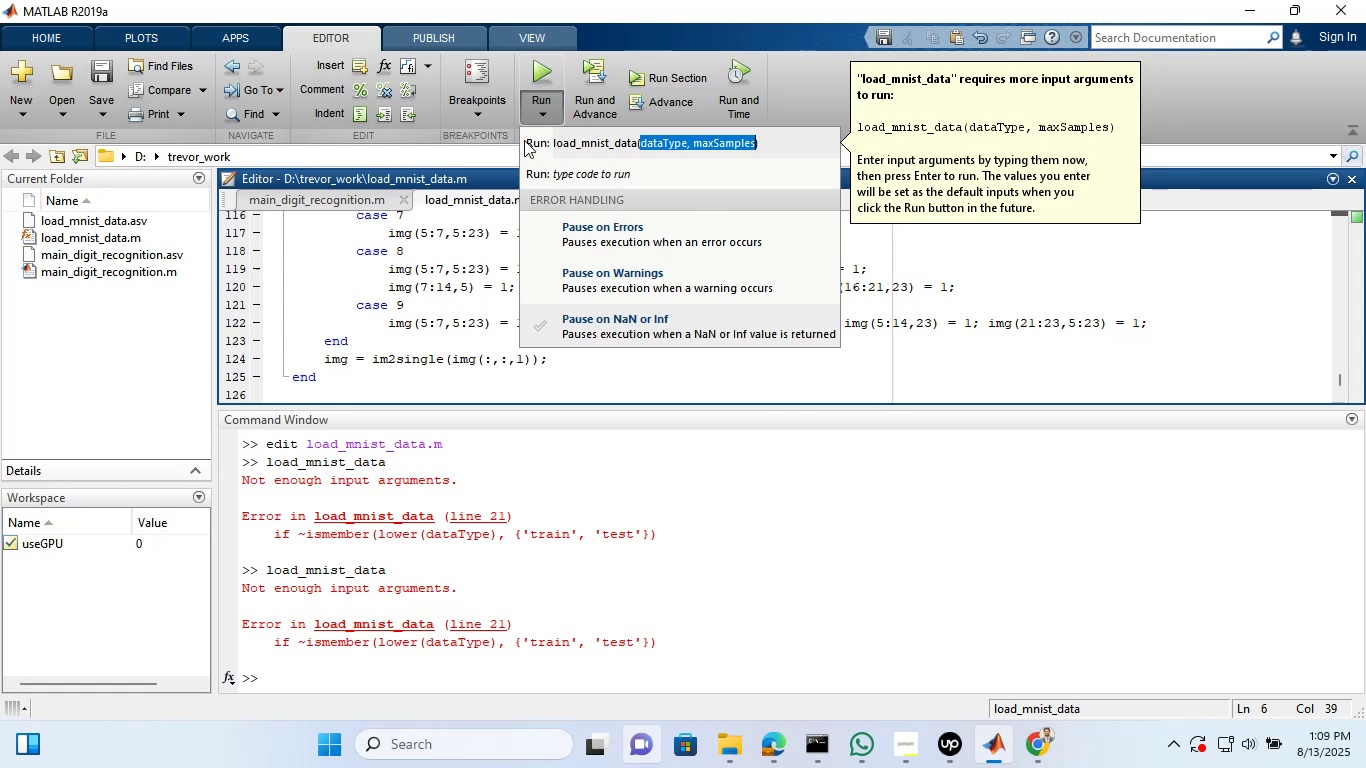 
wait(5.37)
 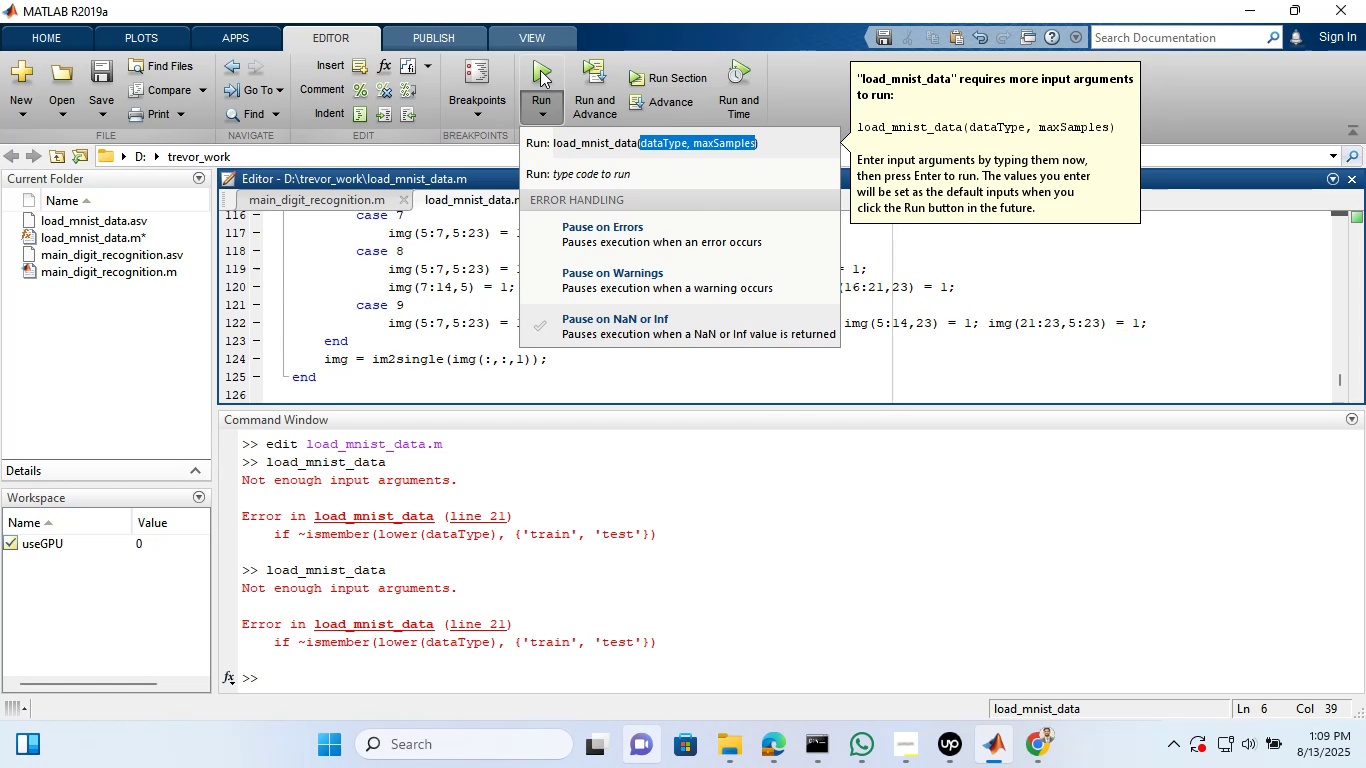 
left_click([290, 686])
 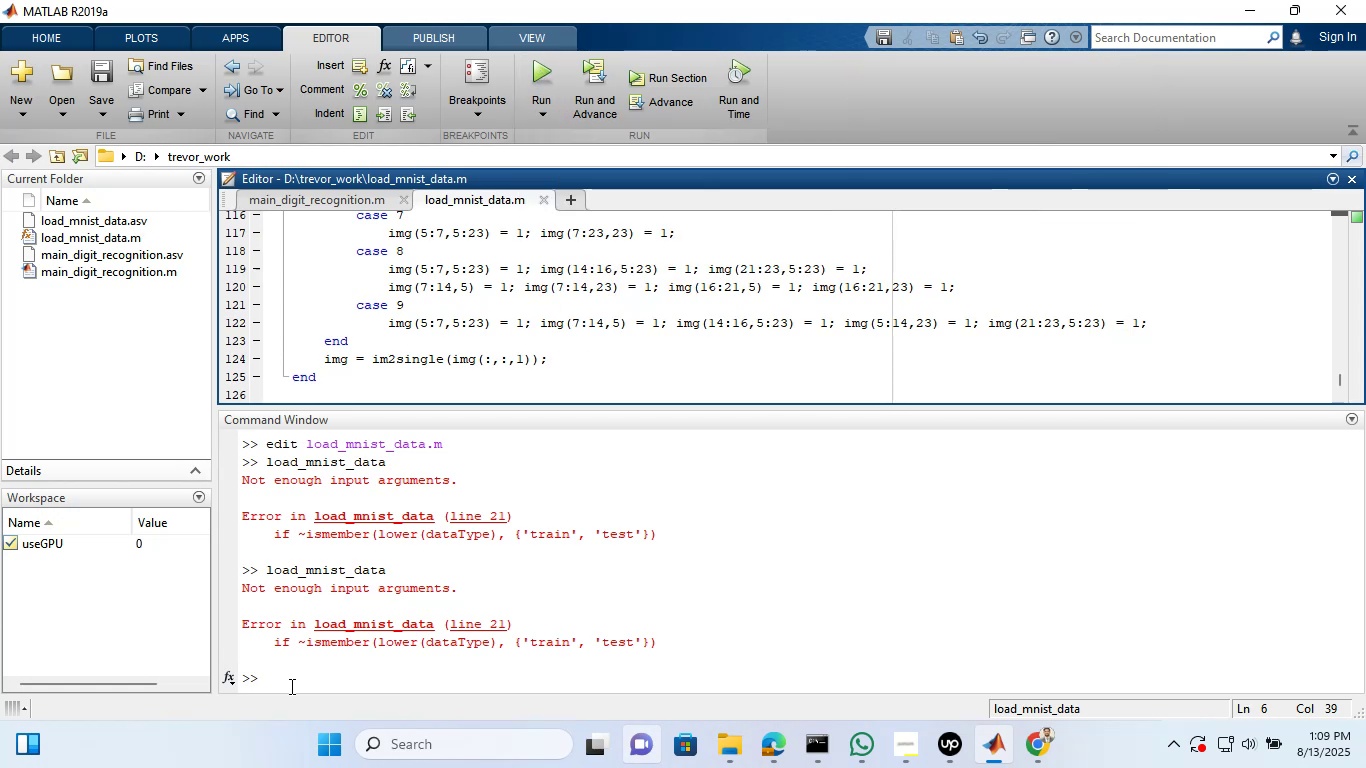 
type(clc)
 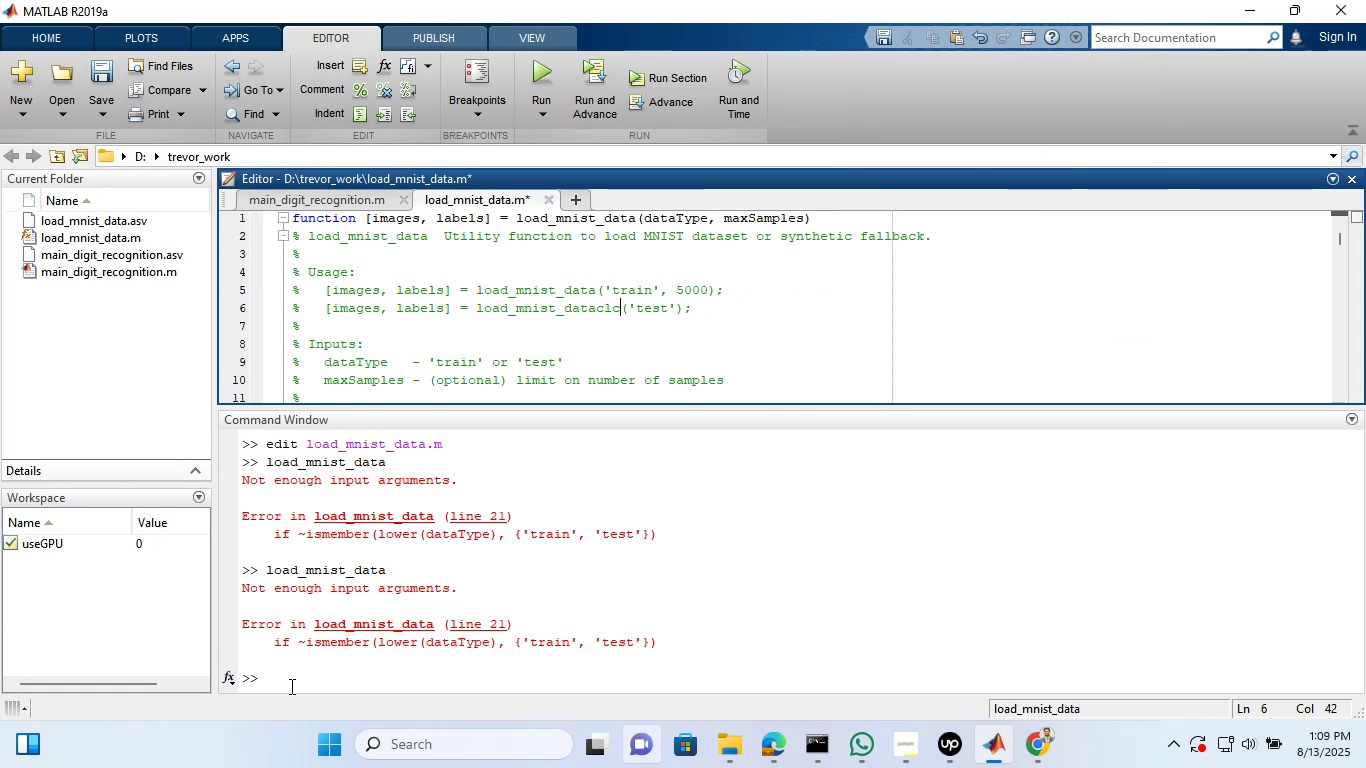 
key(Enter)
 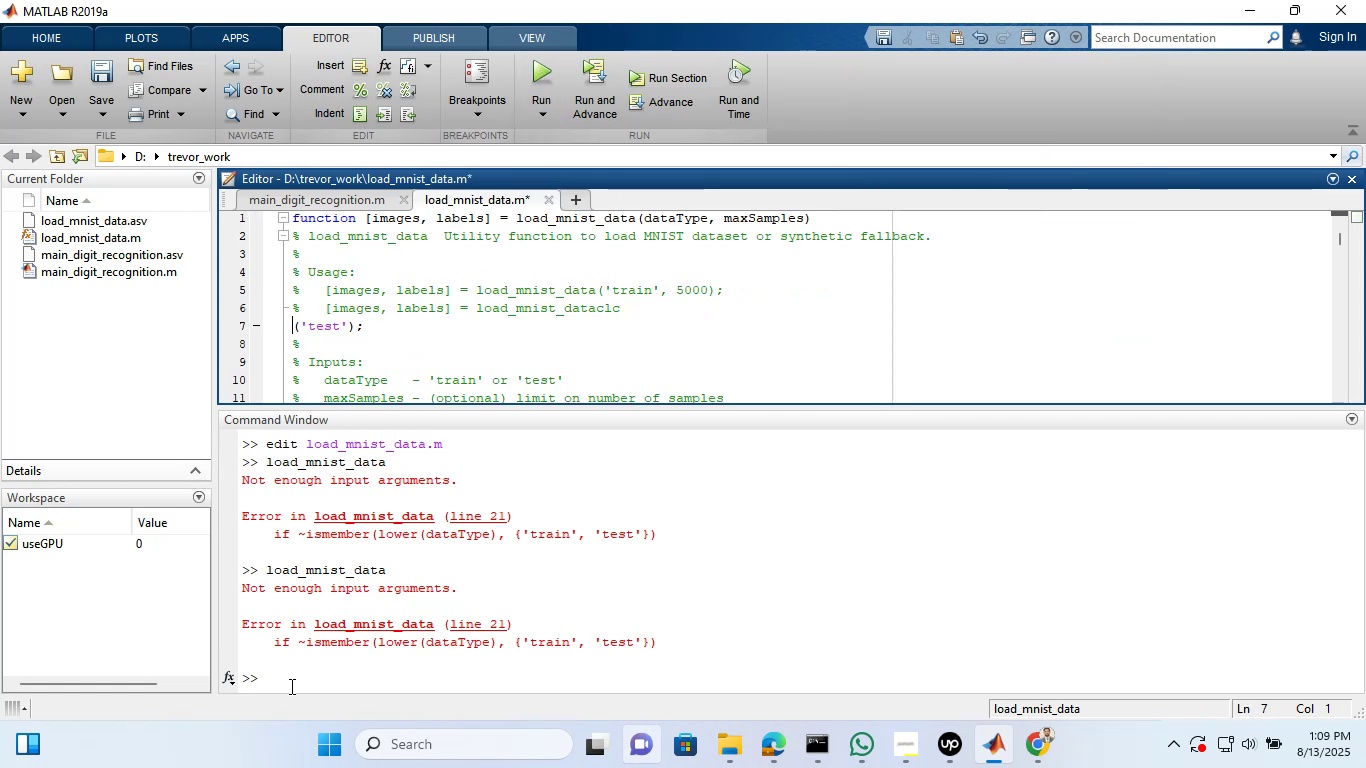 
key(Control+Z)
 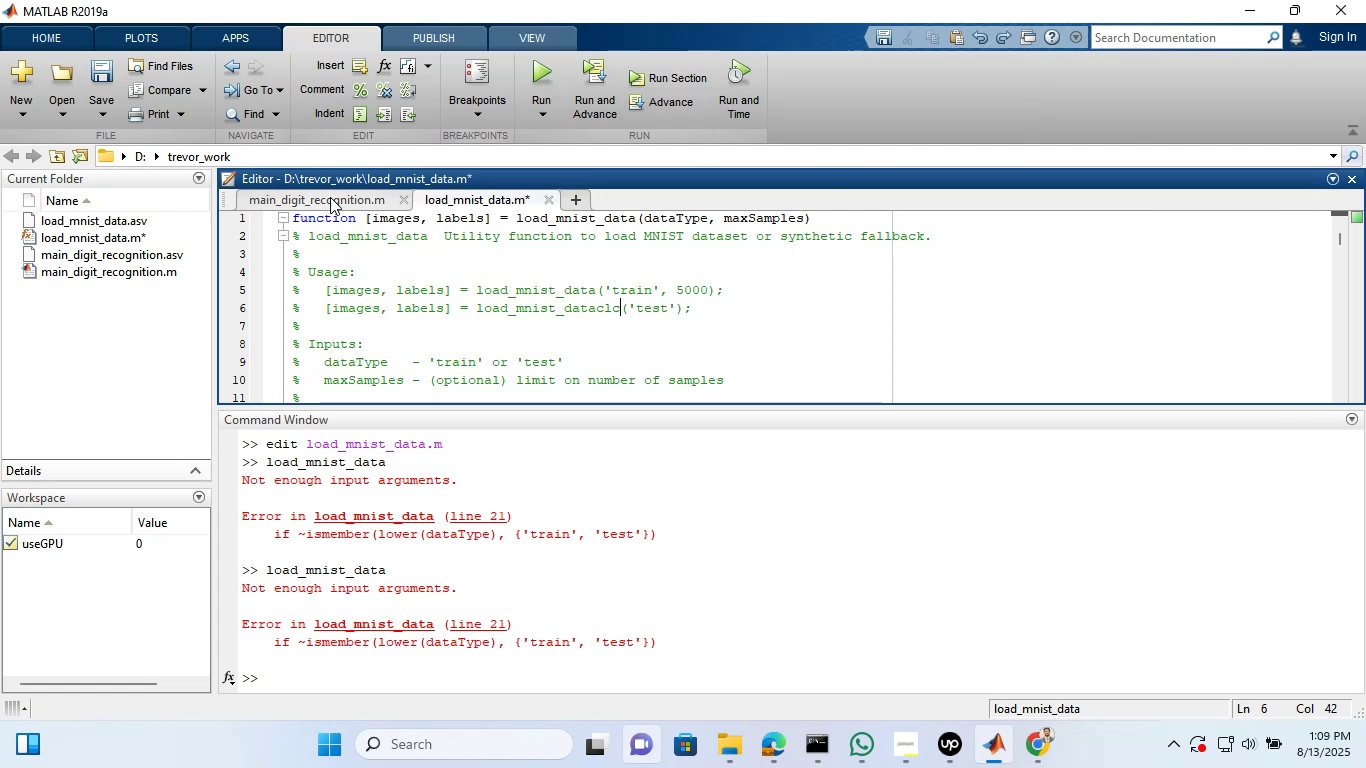 
left_click([330, 197])
 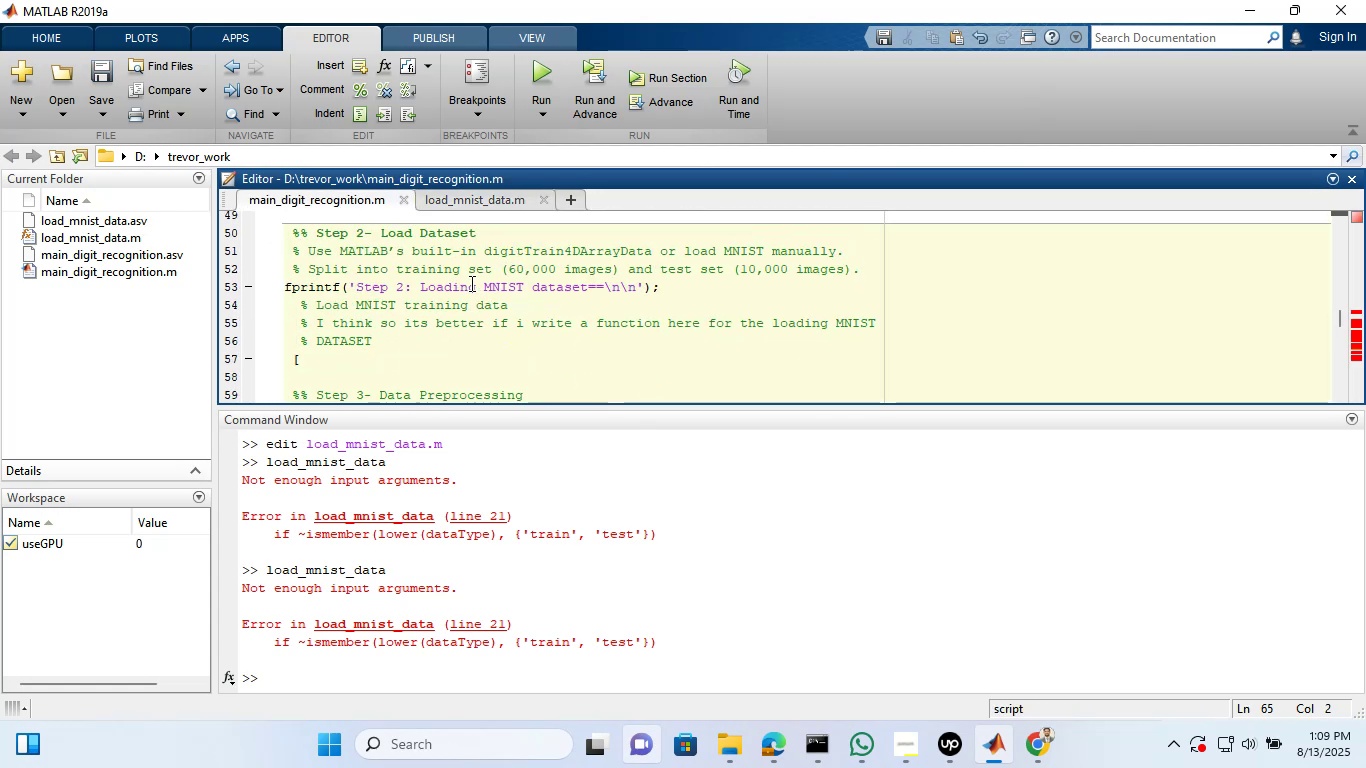 
wait(10.84)
 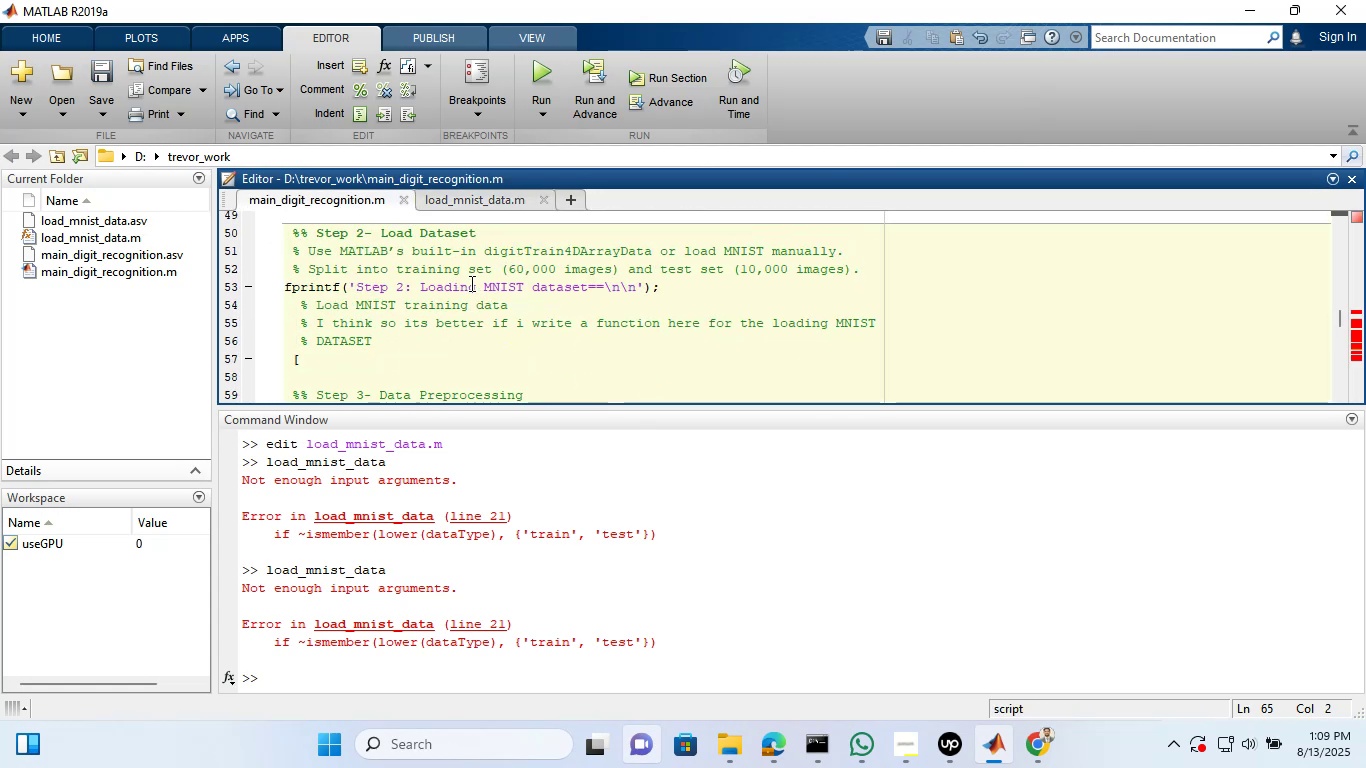 
left_click([312, 357])
 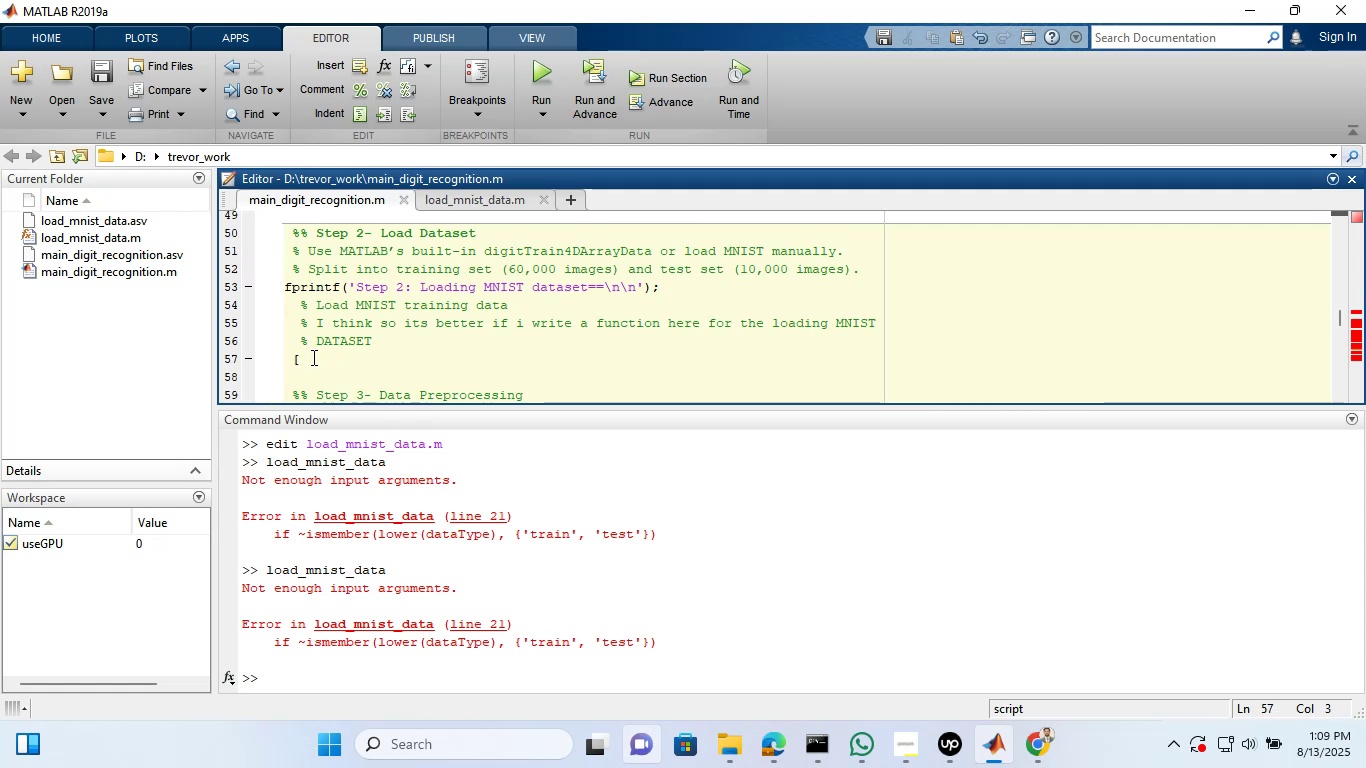 
wait(10.29)
 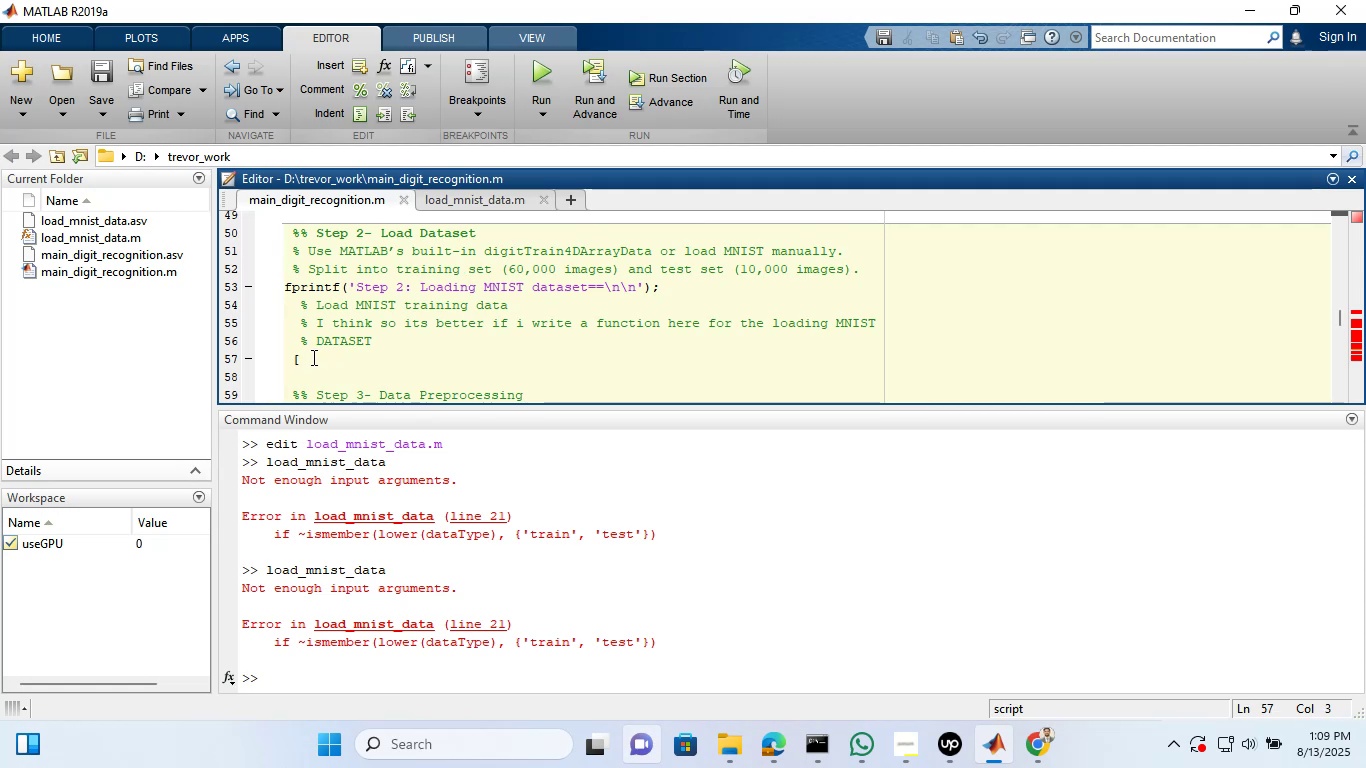 
left_click([474, 195])
 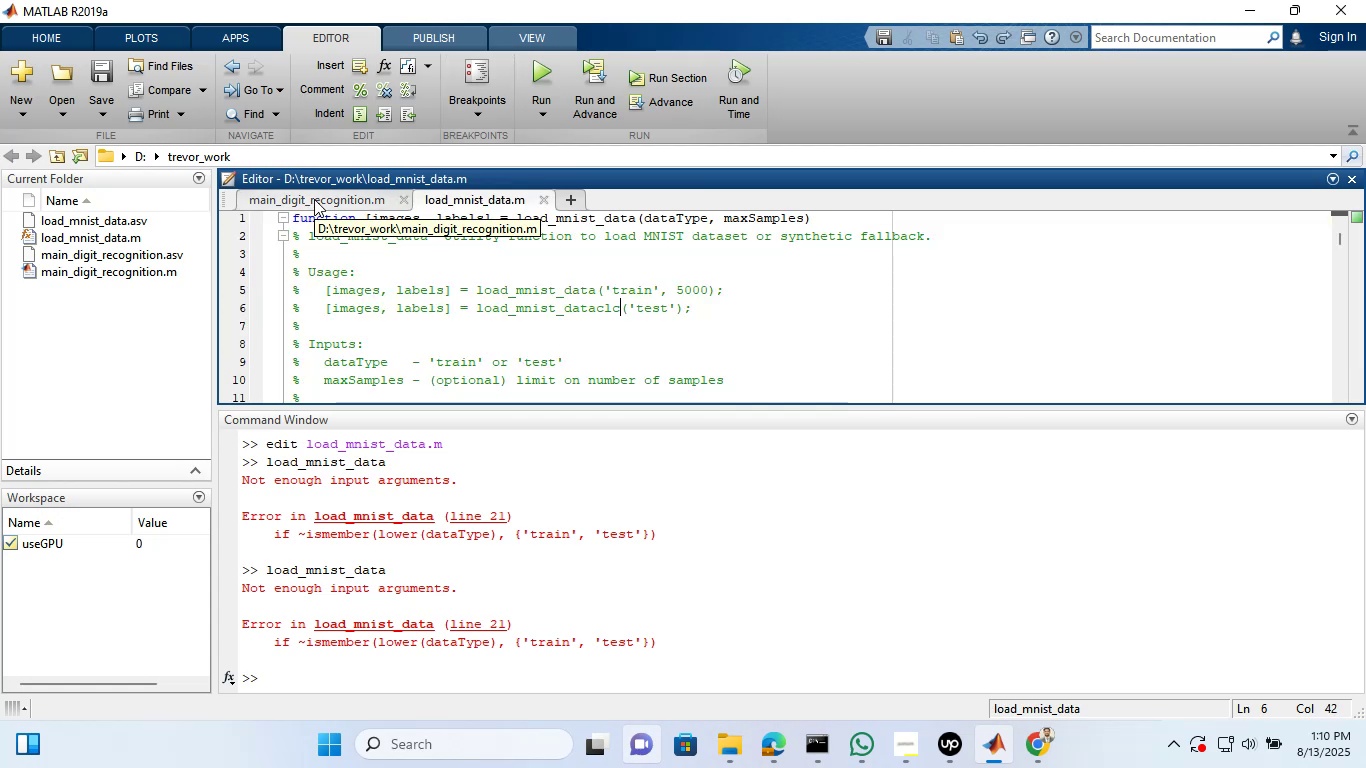 
wait(7.7)
 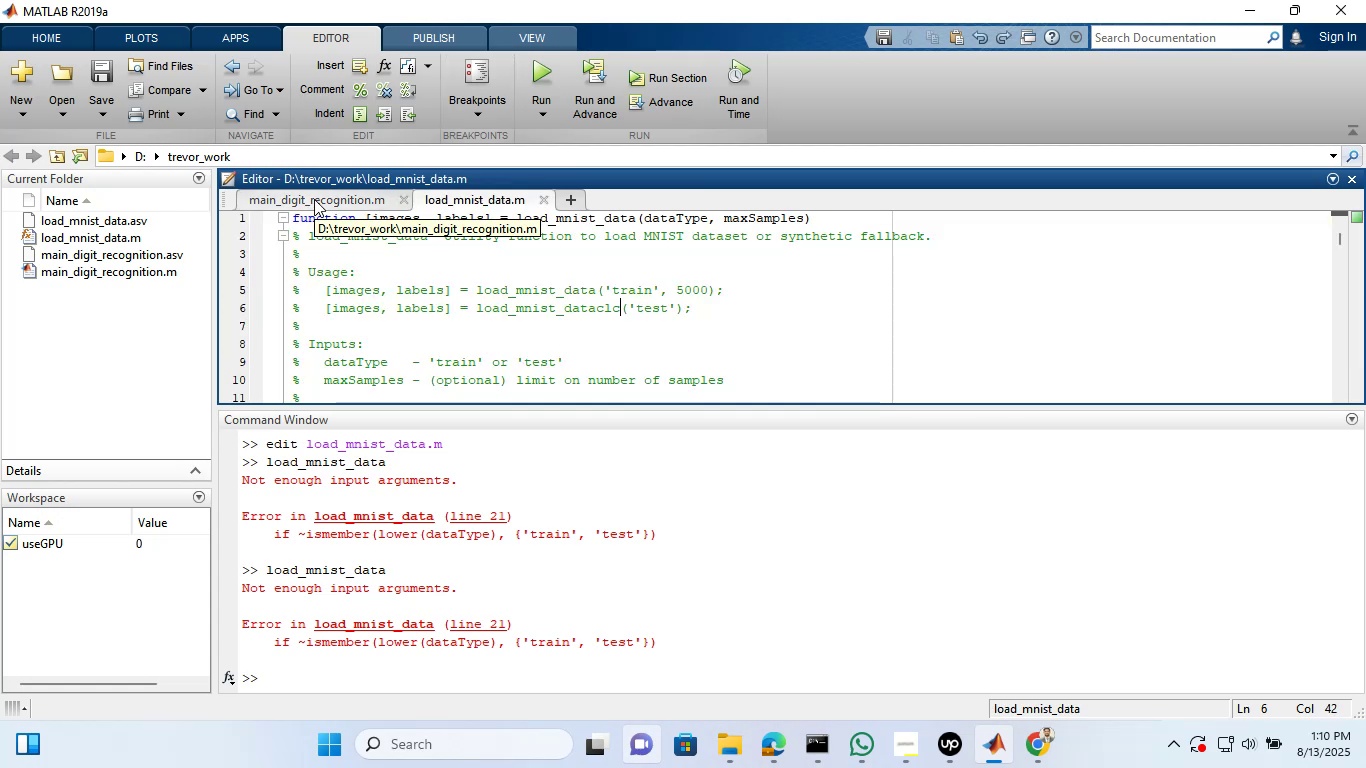 
left_click([314, 199])
 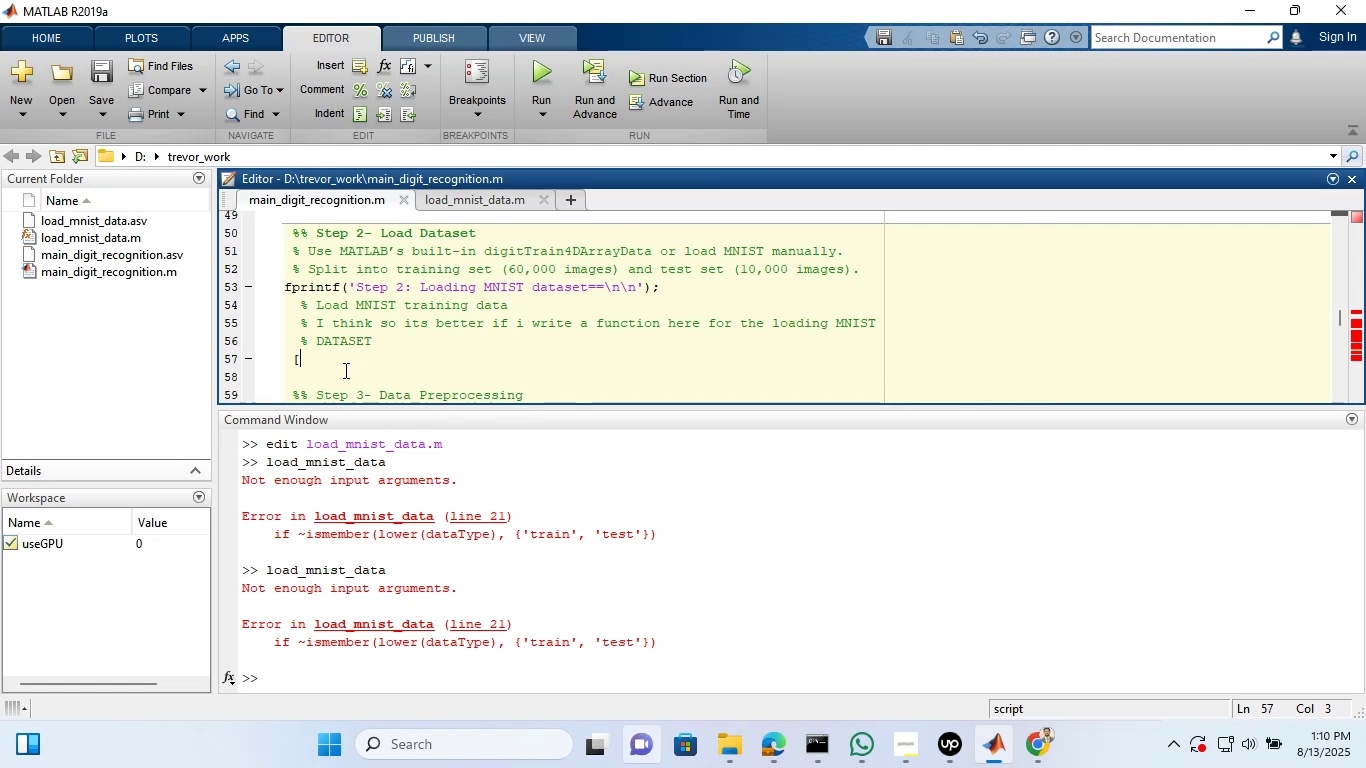 
type(tar)
key(Backspace)
key(Backspace)
type(rainImages, Tra)
 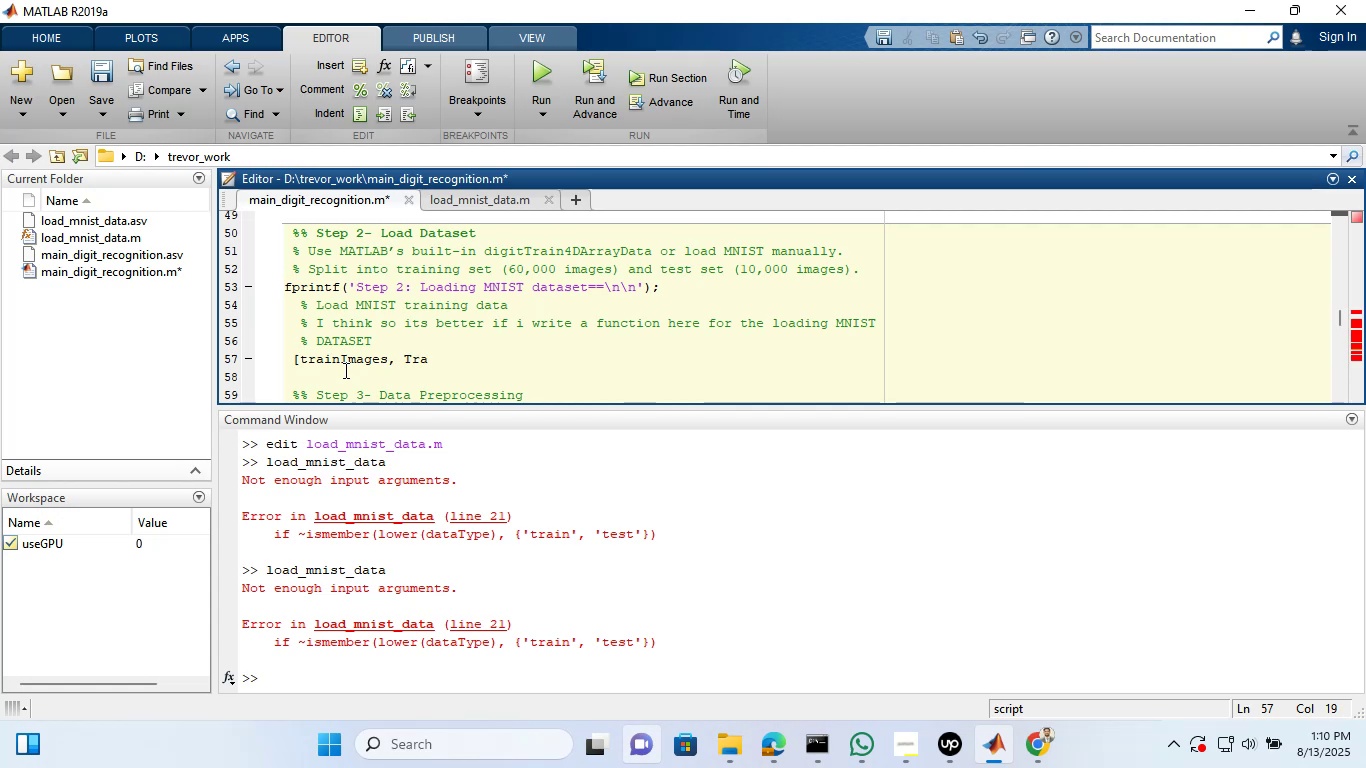 
key(Backspace)
 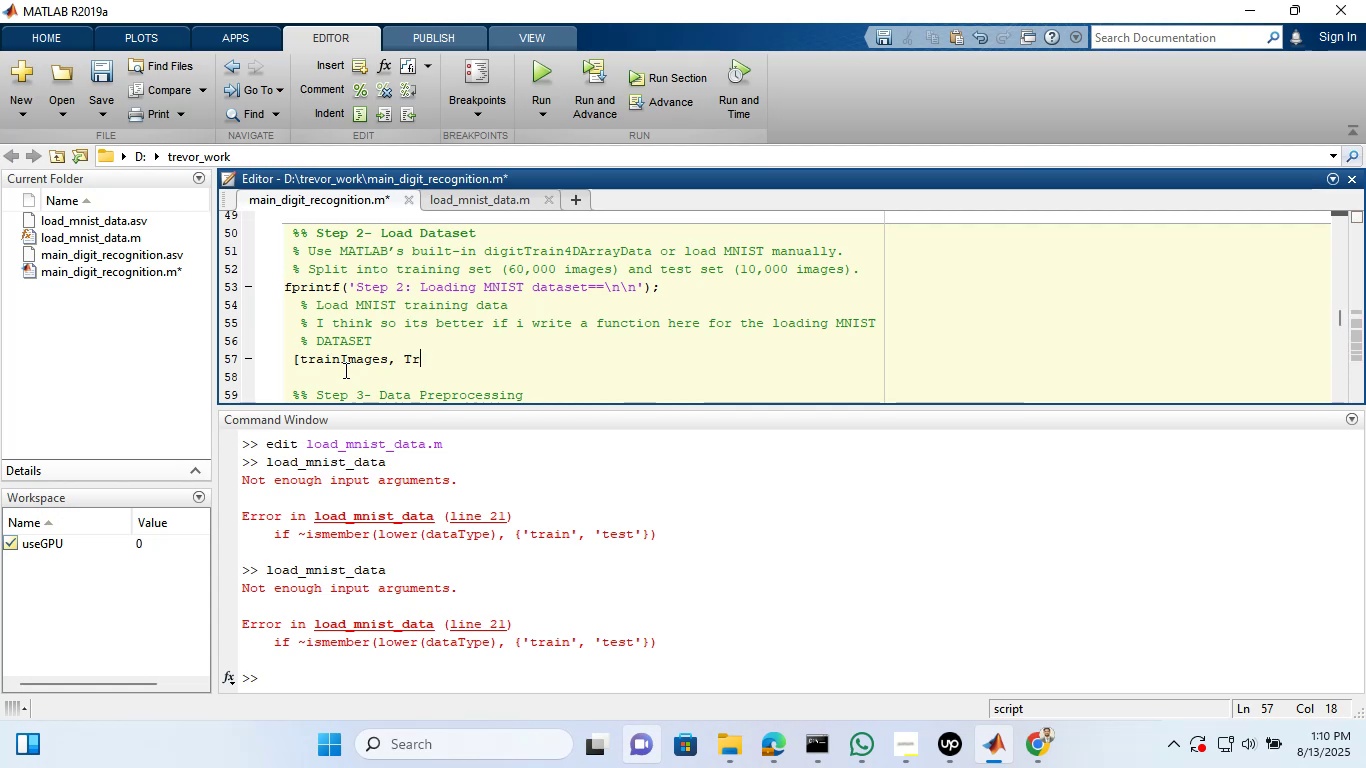 
key(Backspace)
 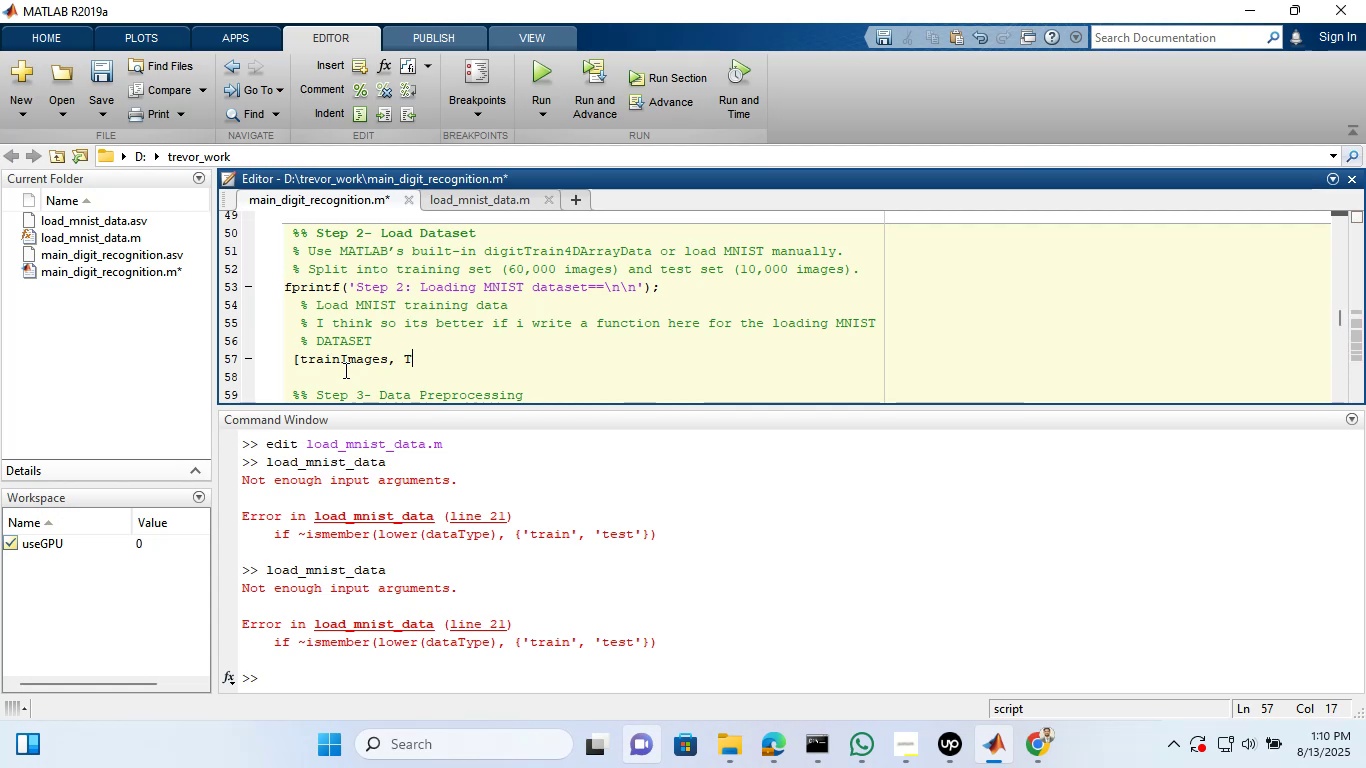 
key(Backspace)
 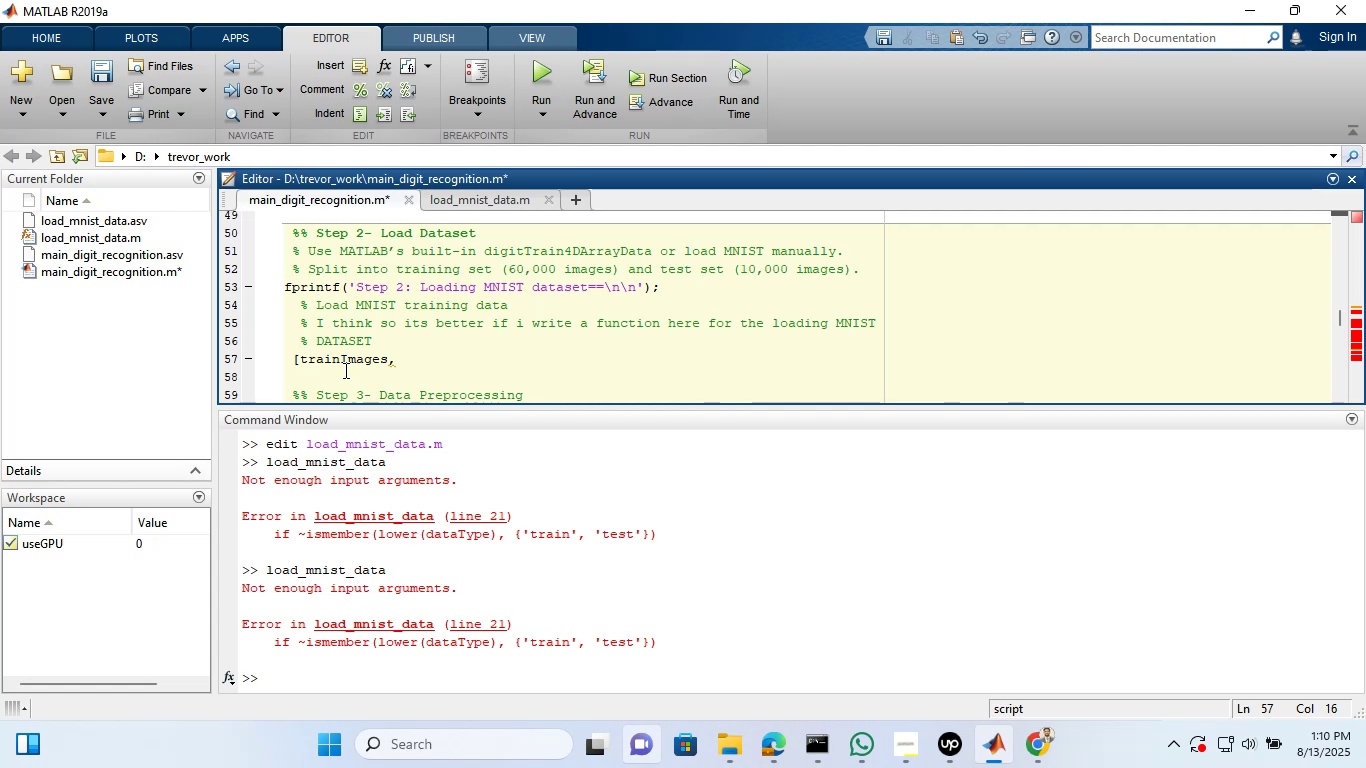 
wait(6.86)
 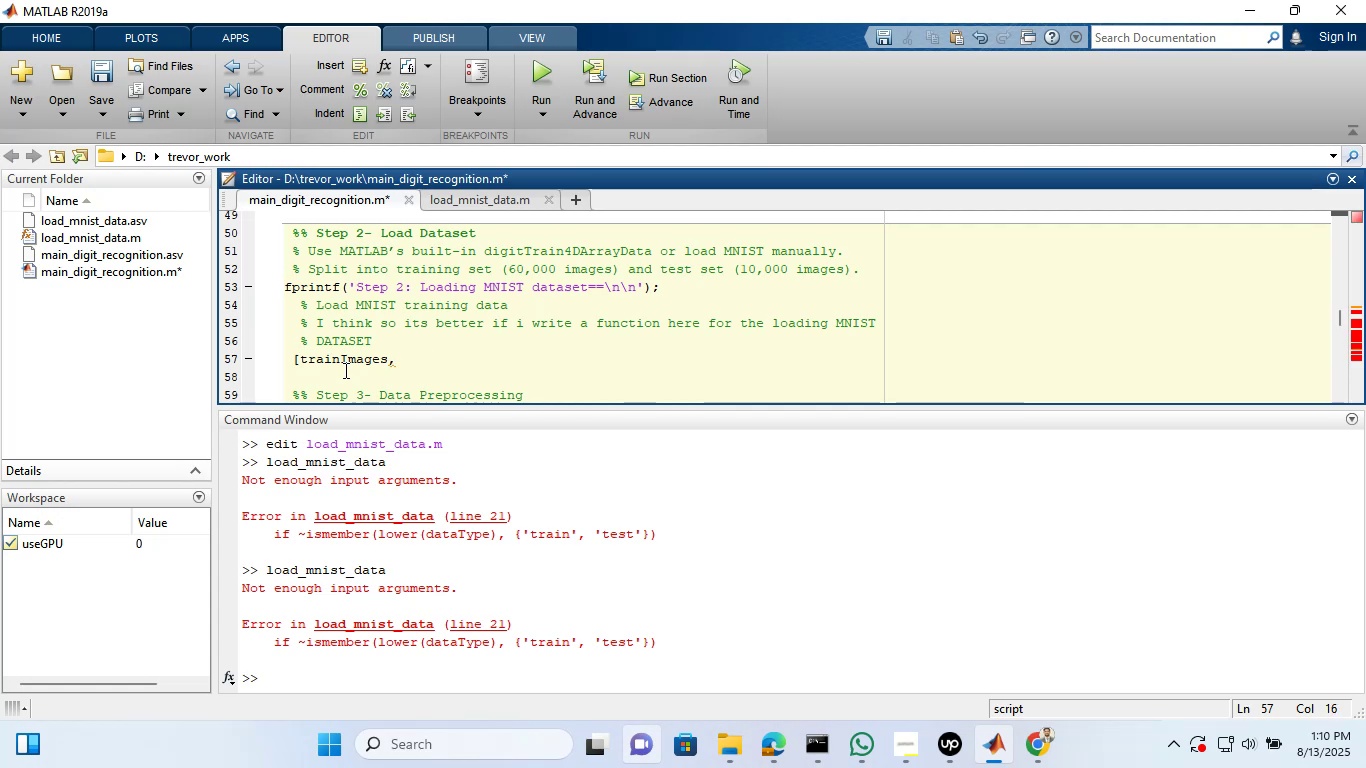 
key(Backspace)
type( train:abe)
key(Backspace)
key(Backspace)
key(Backspace)
key(Backspace)
type(l)
key(Backspace)
type(Labels)
 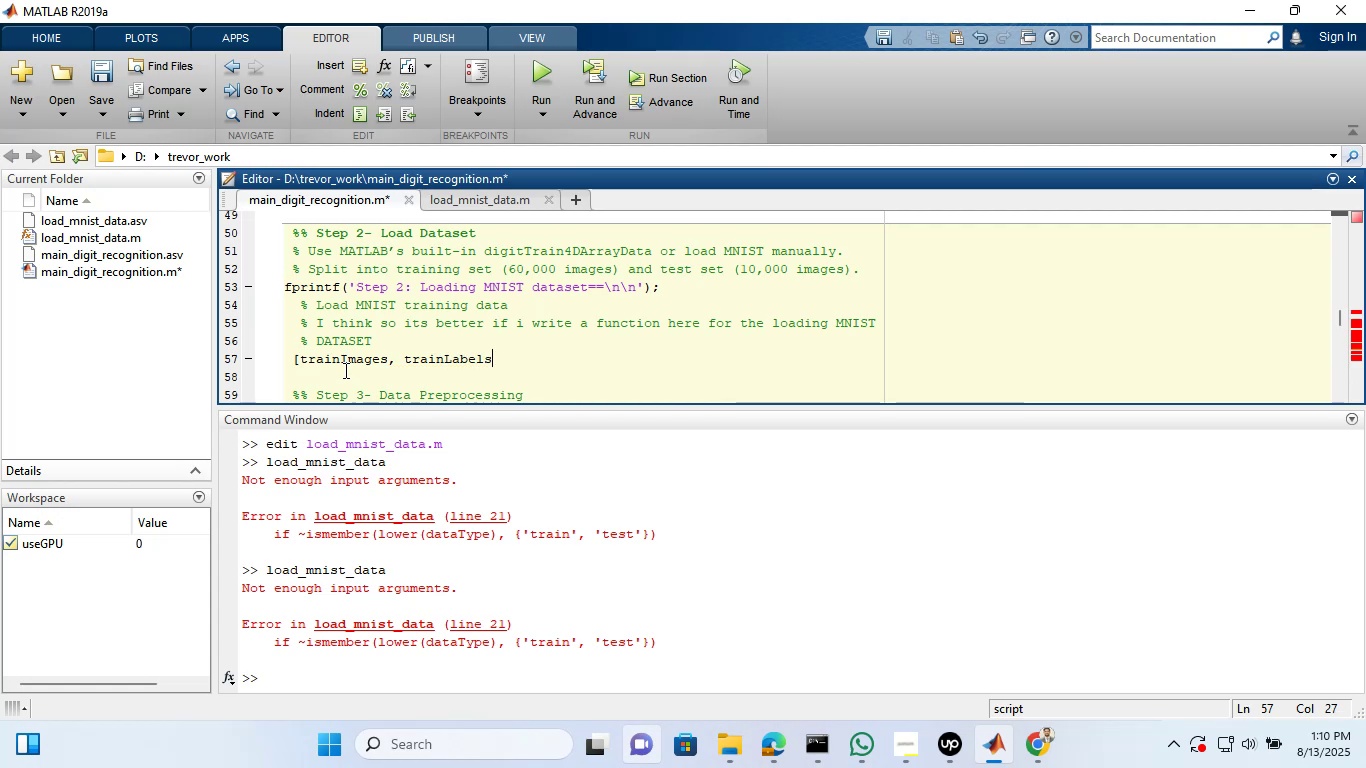 
key(BracketRight)
 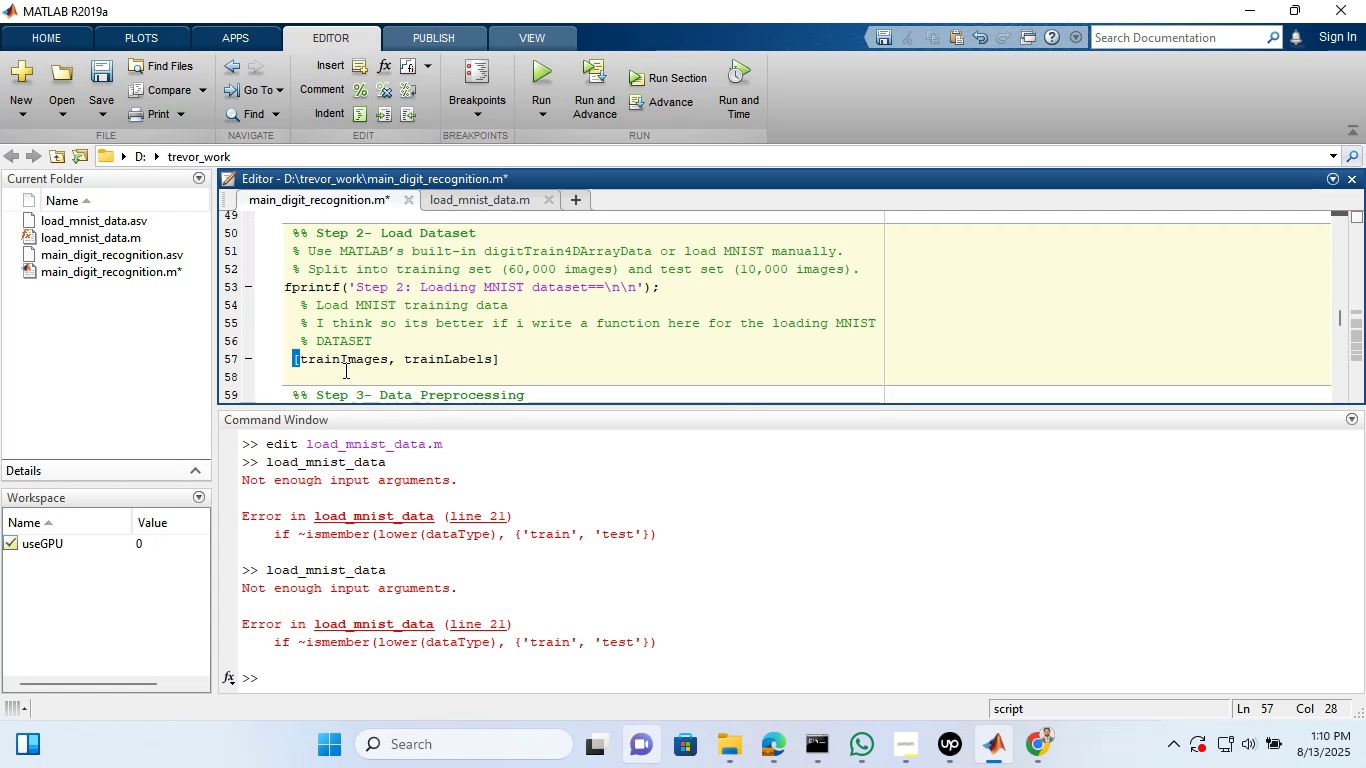 
key(Space)
 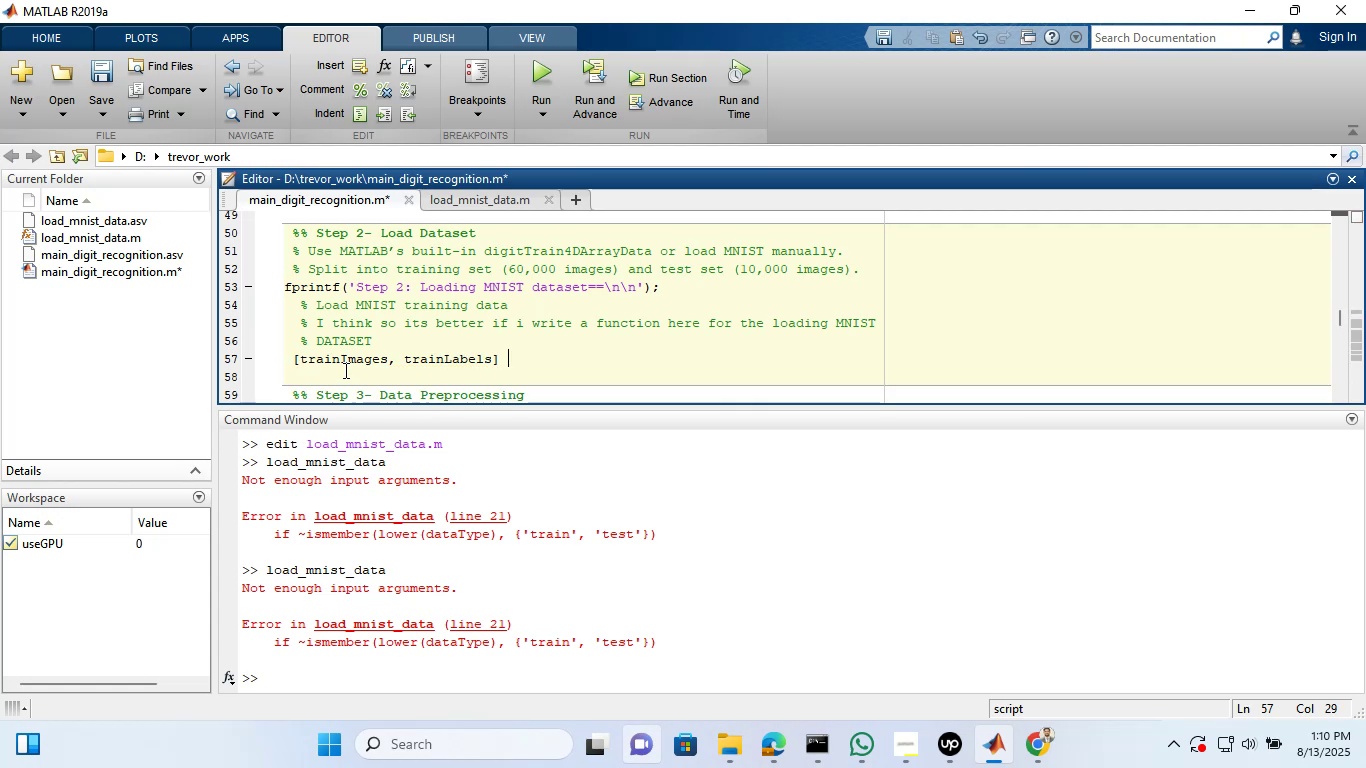 
key(Equal)
 